 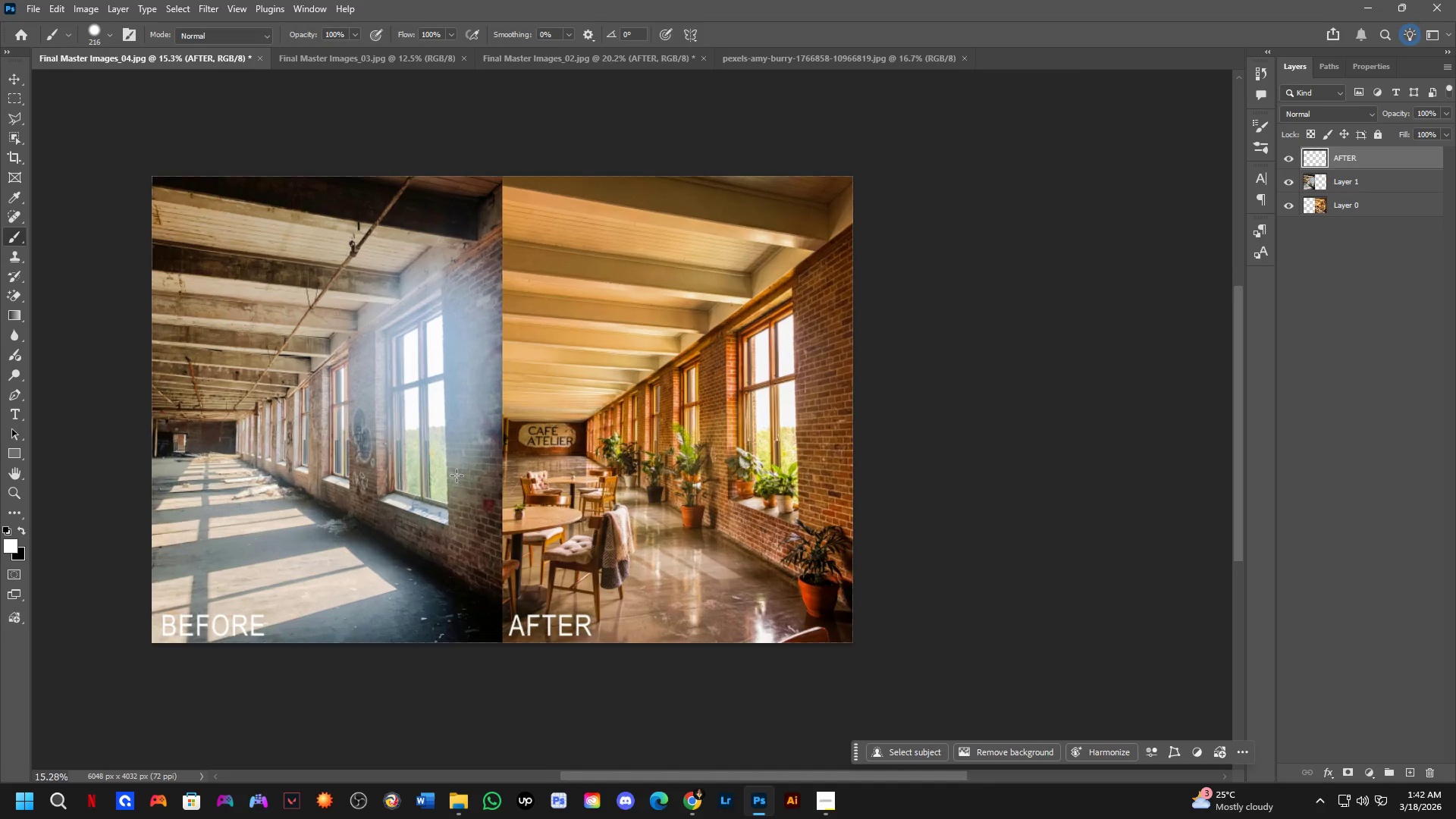 
left_click_drag(start_coordinate=[483, 478], to_coordinate=[505, 495])
 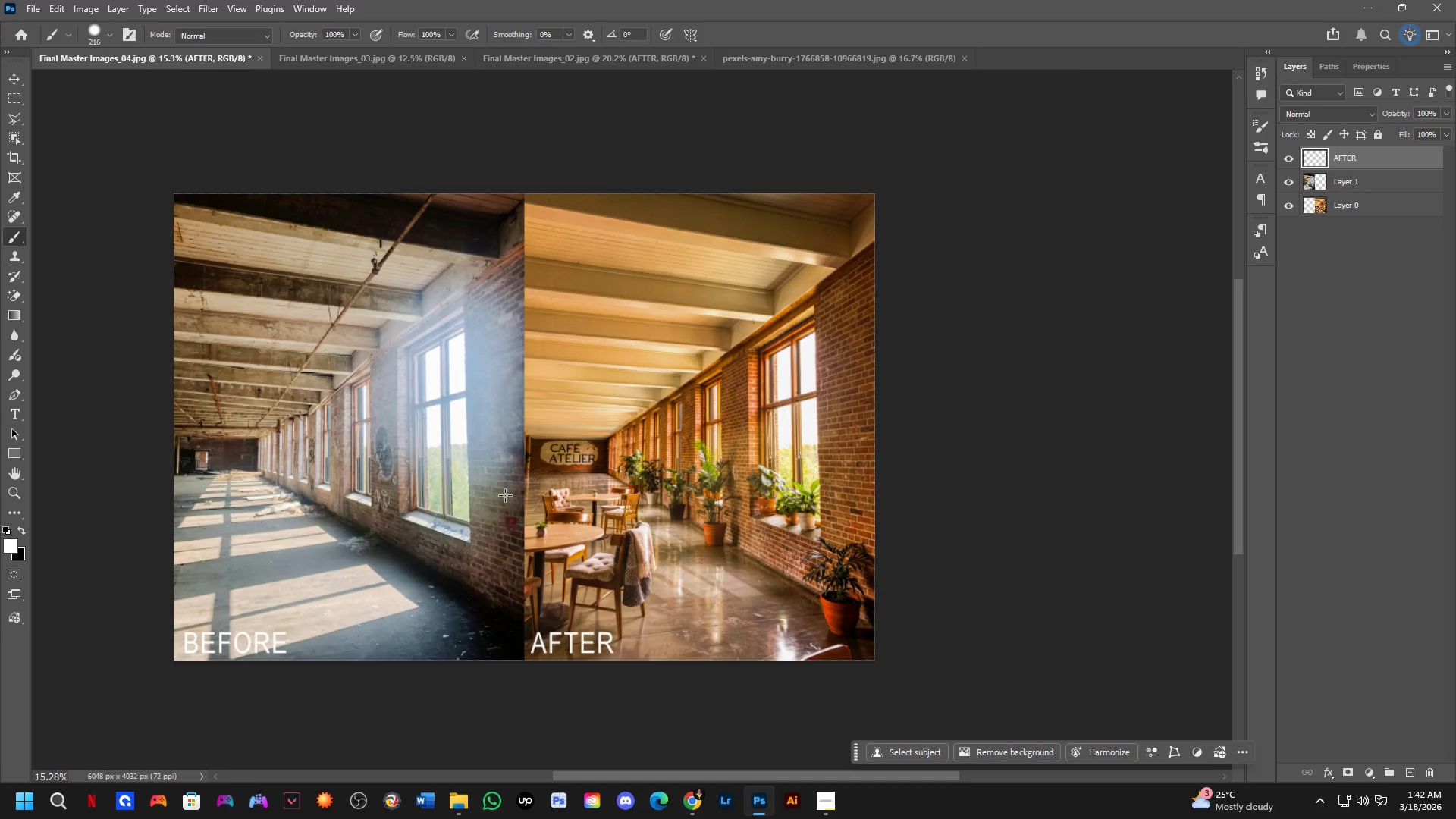 
scroll: coordinate [457, 475], scroll_direction: up, amount: 1.0
 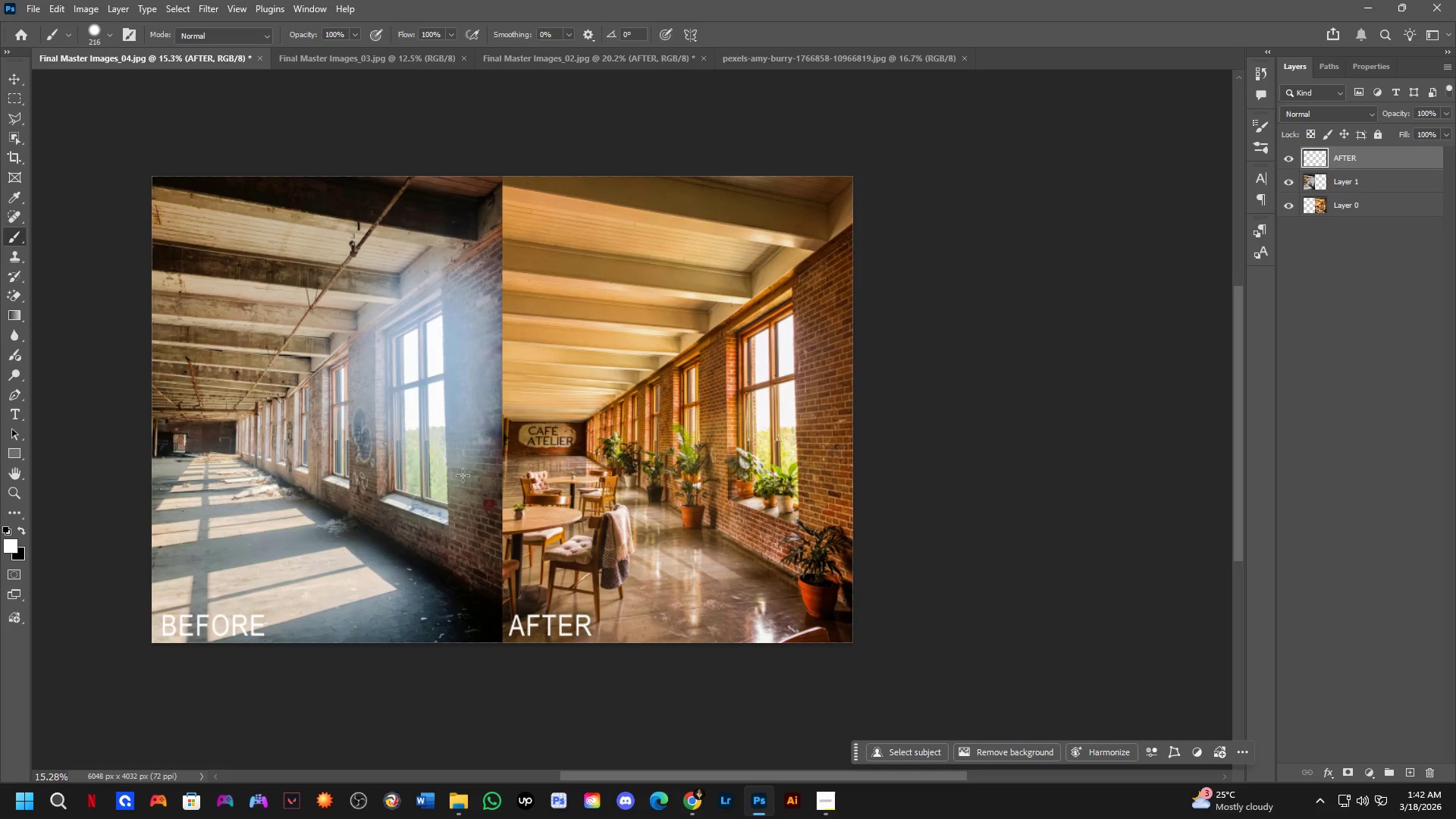 
key(Control+Shift+ShiftLeft)
 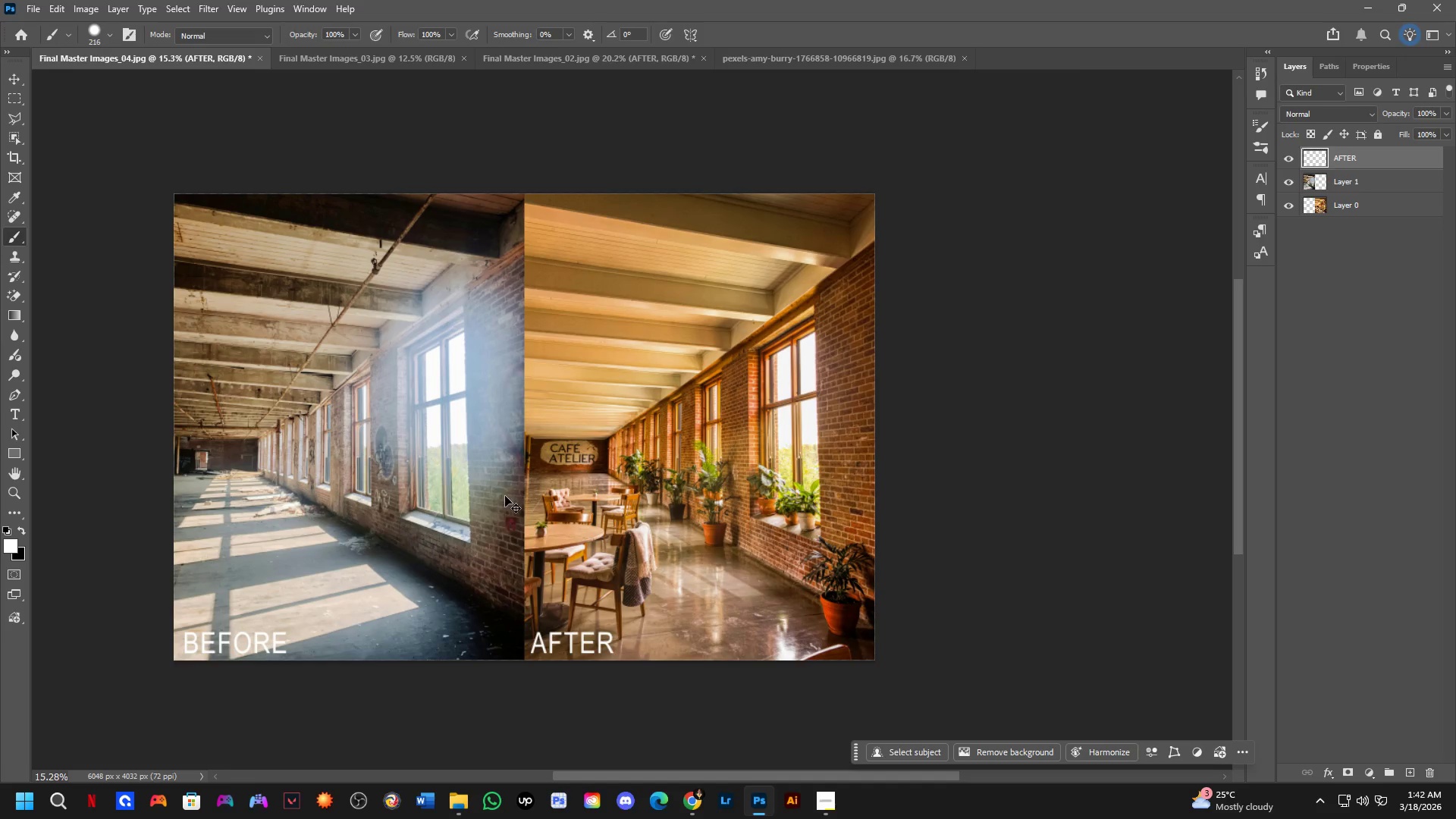 
key(Control+Shift+S)
 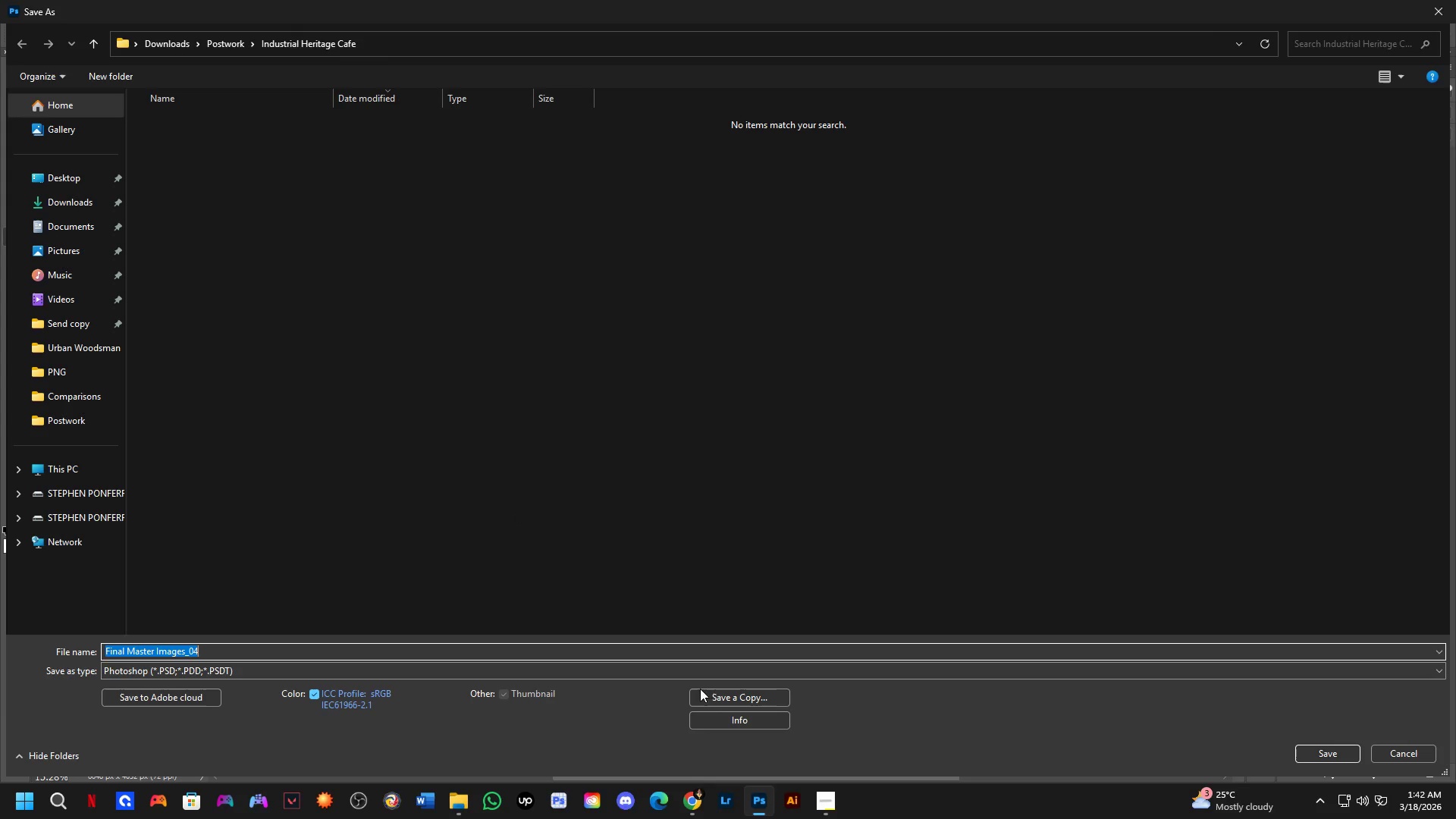 
left_click([720, 698])
 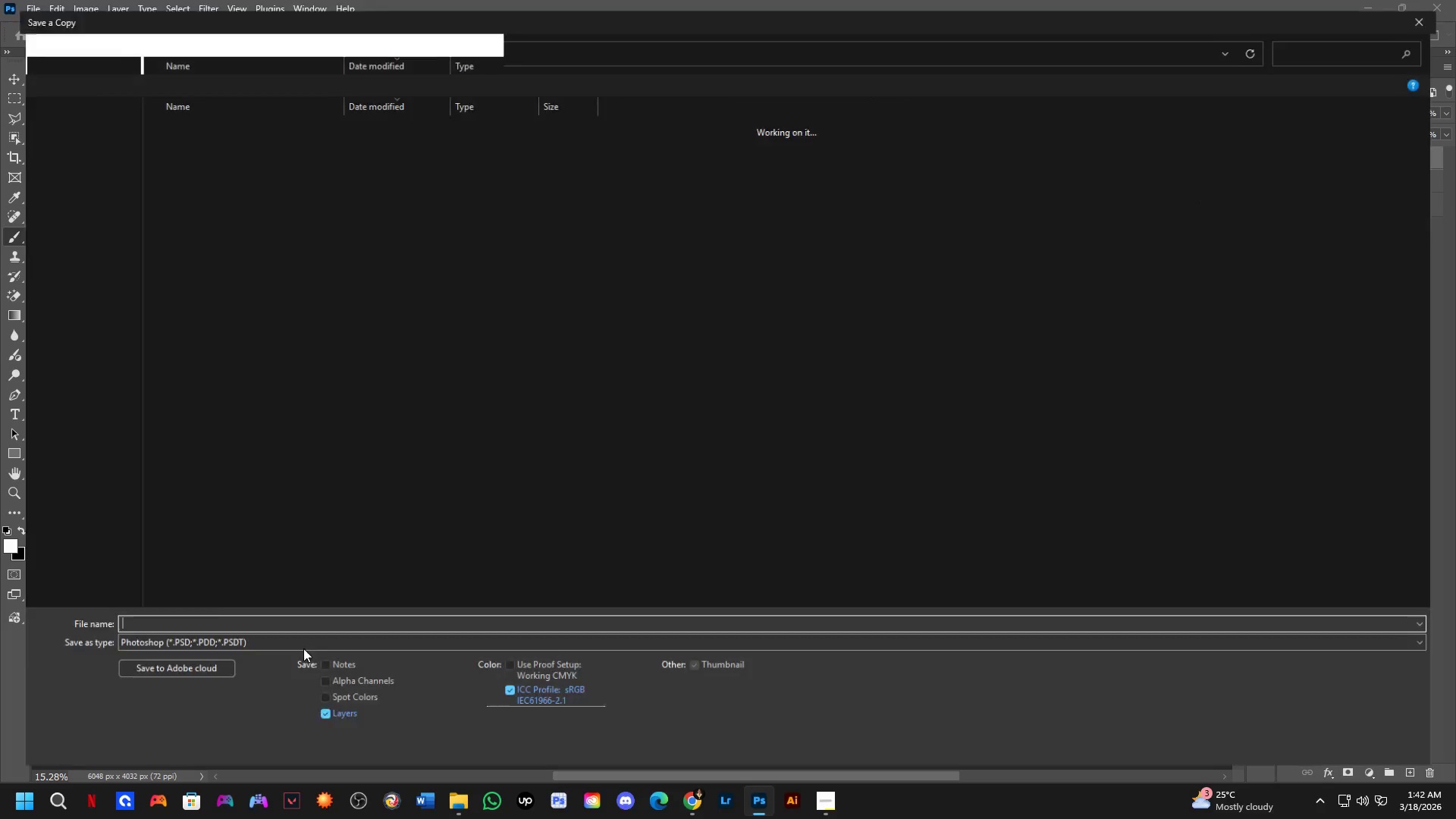 
left_click([307, 645])
 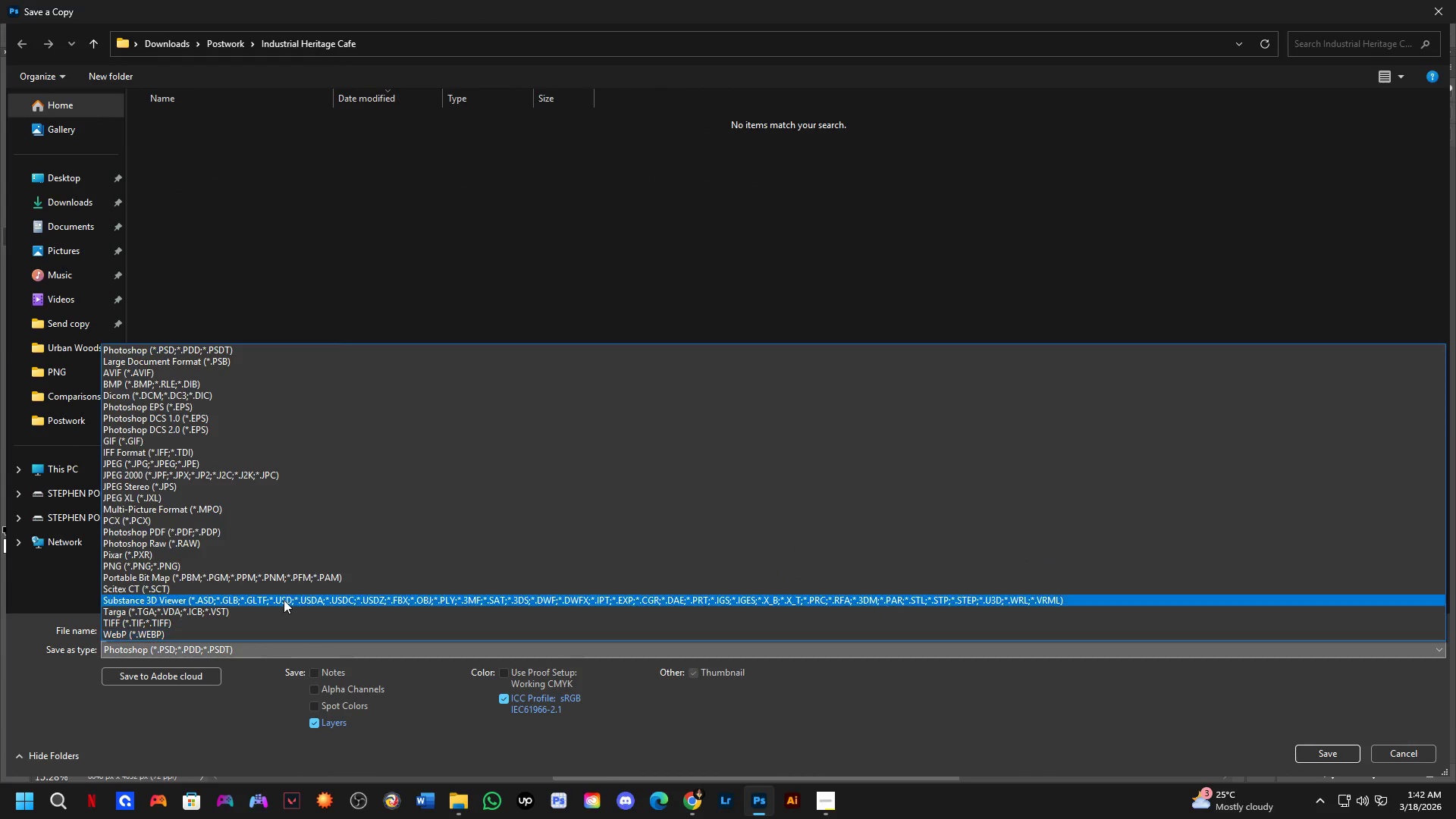 
left_click_drag(start_coordinate=[277, 558], to_coordinate=[315, 462])
 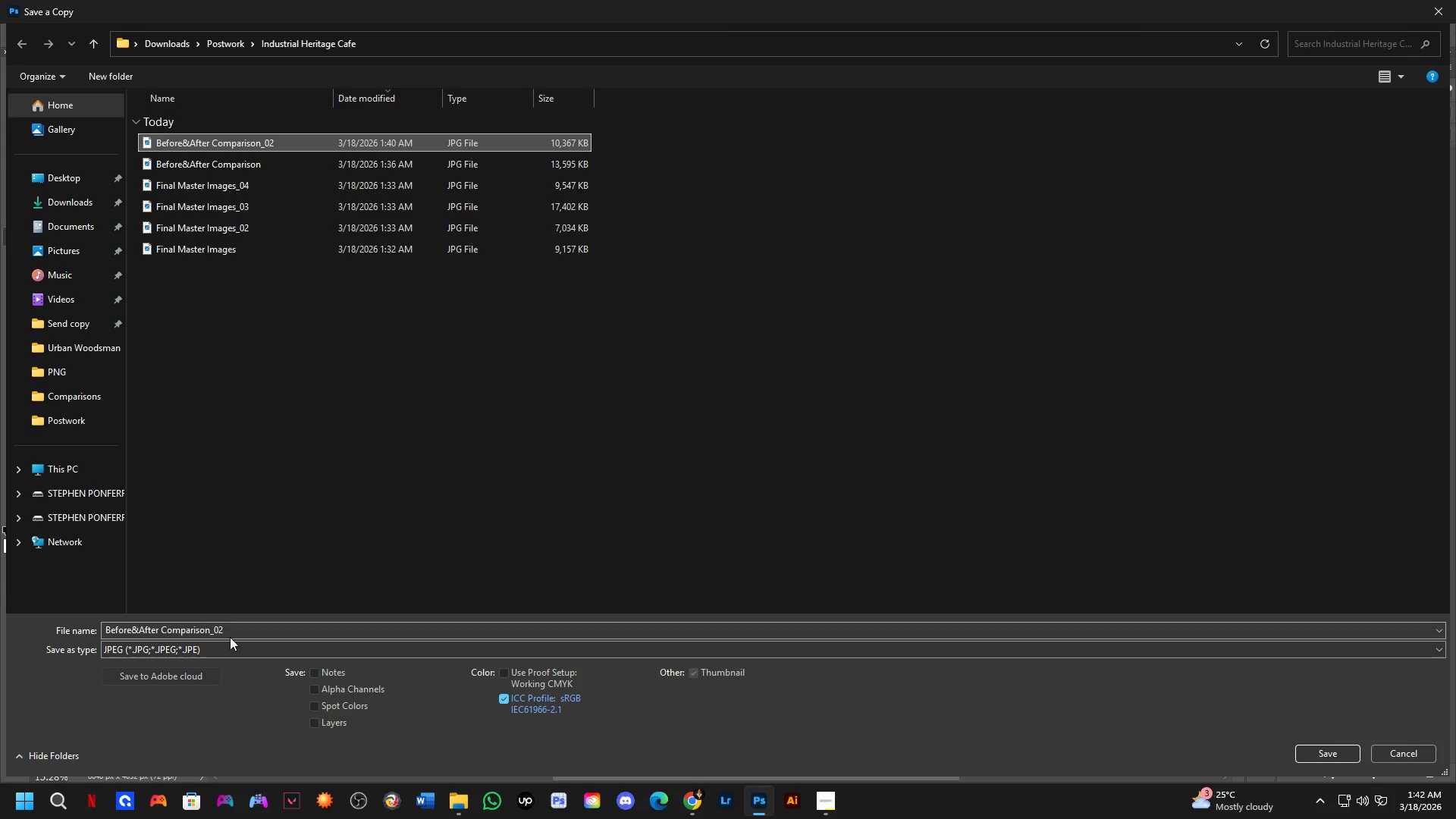 
key(Escape)
 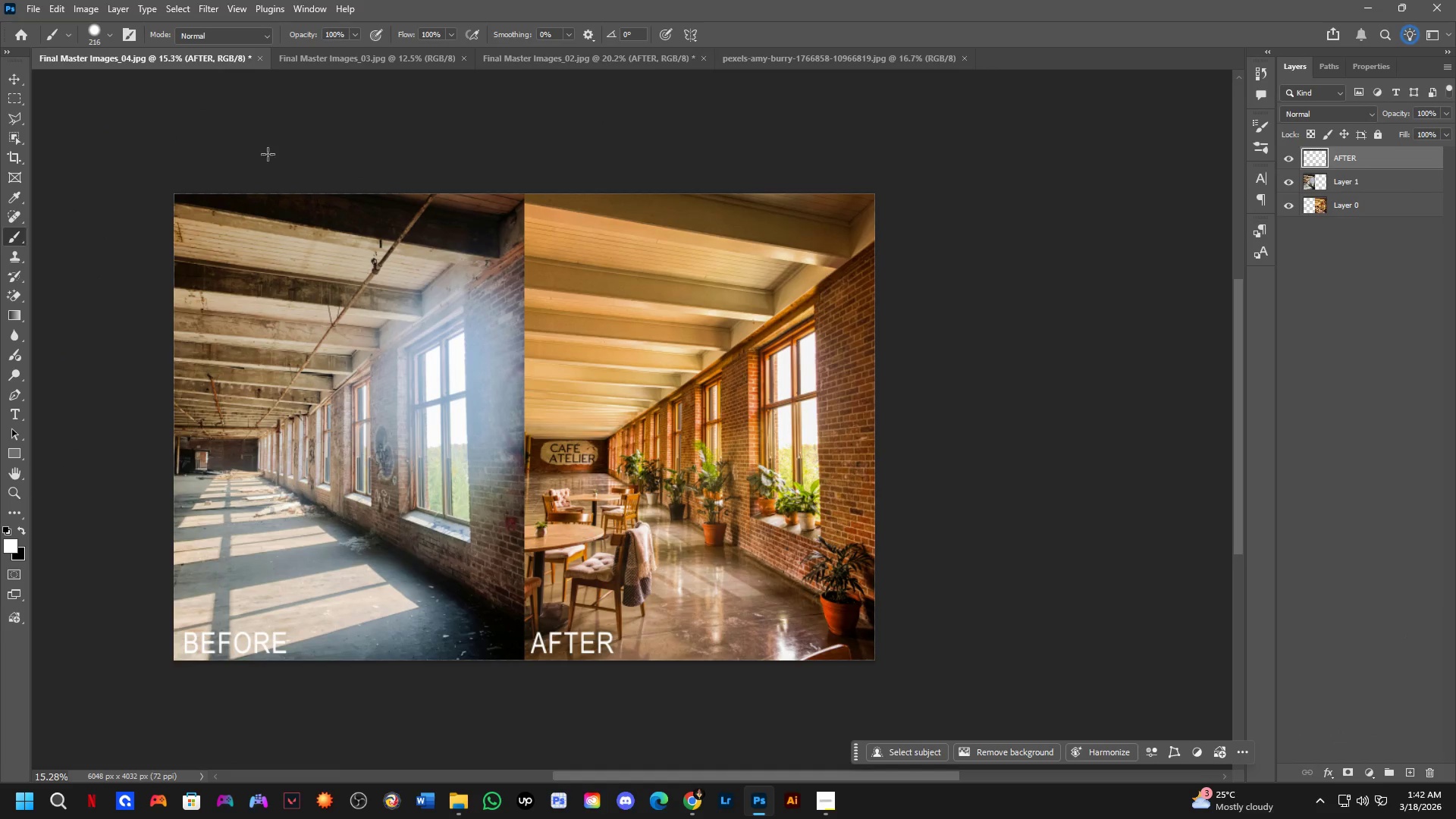 
left_click([380, 61])
 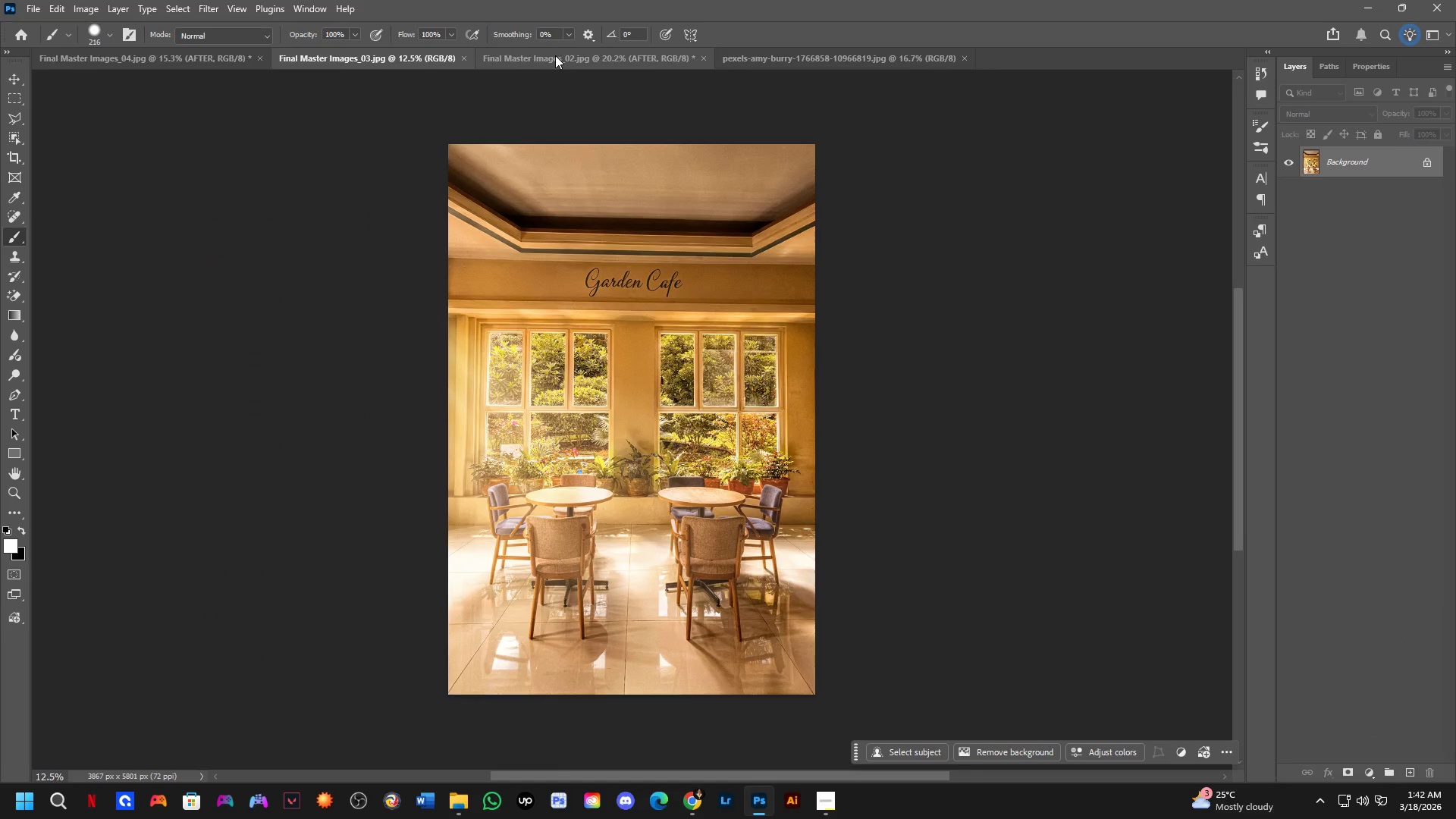 
left_click([555, 55])
 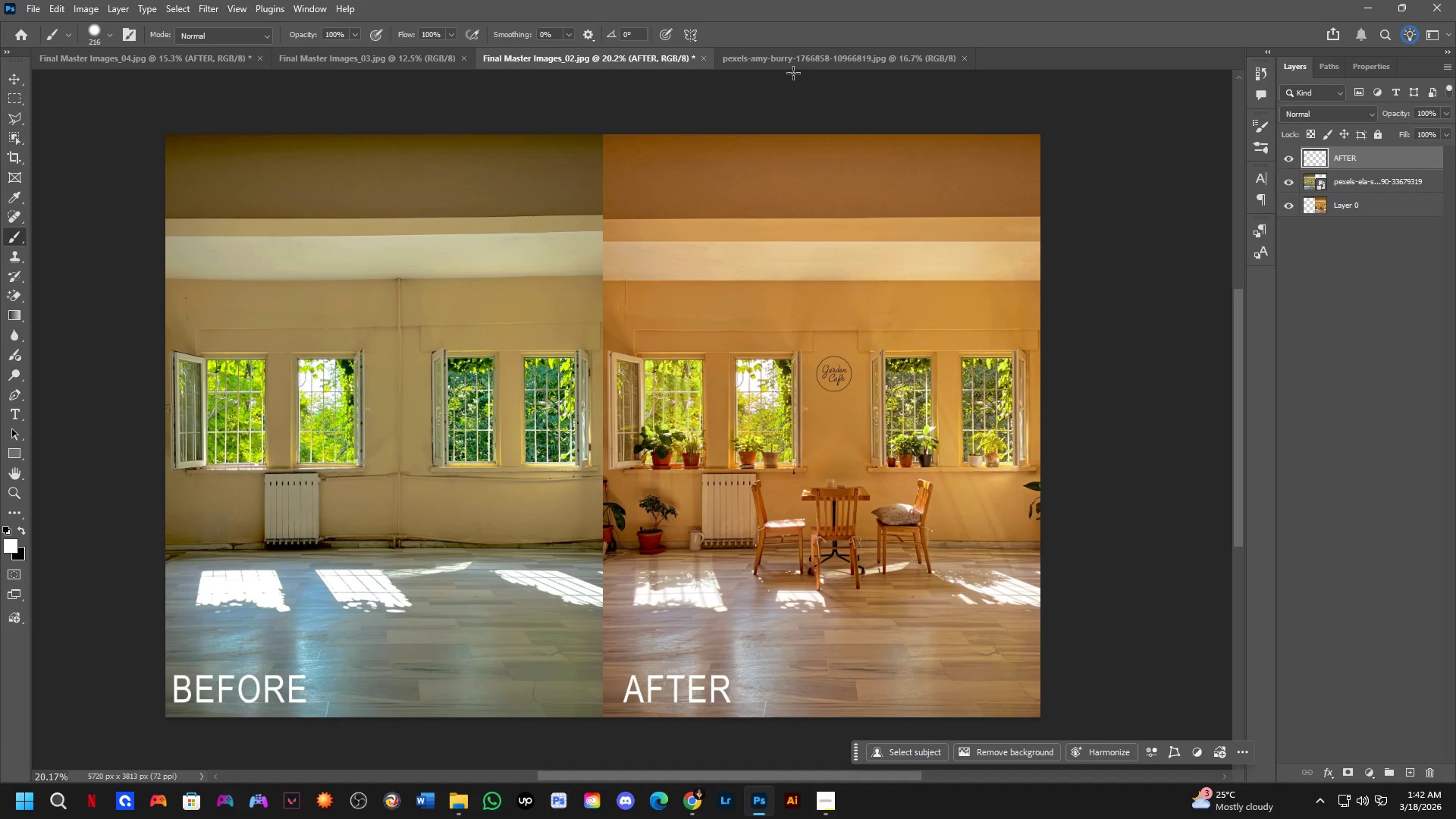 
left_click([965, 58])
 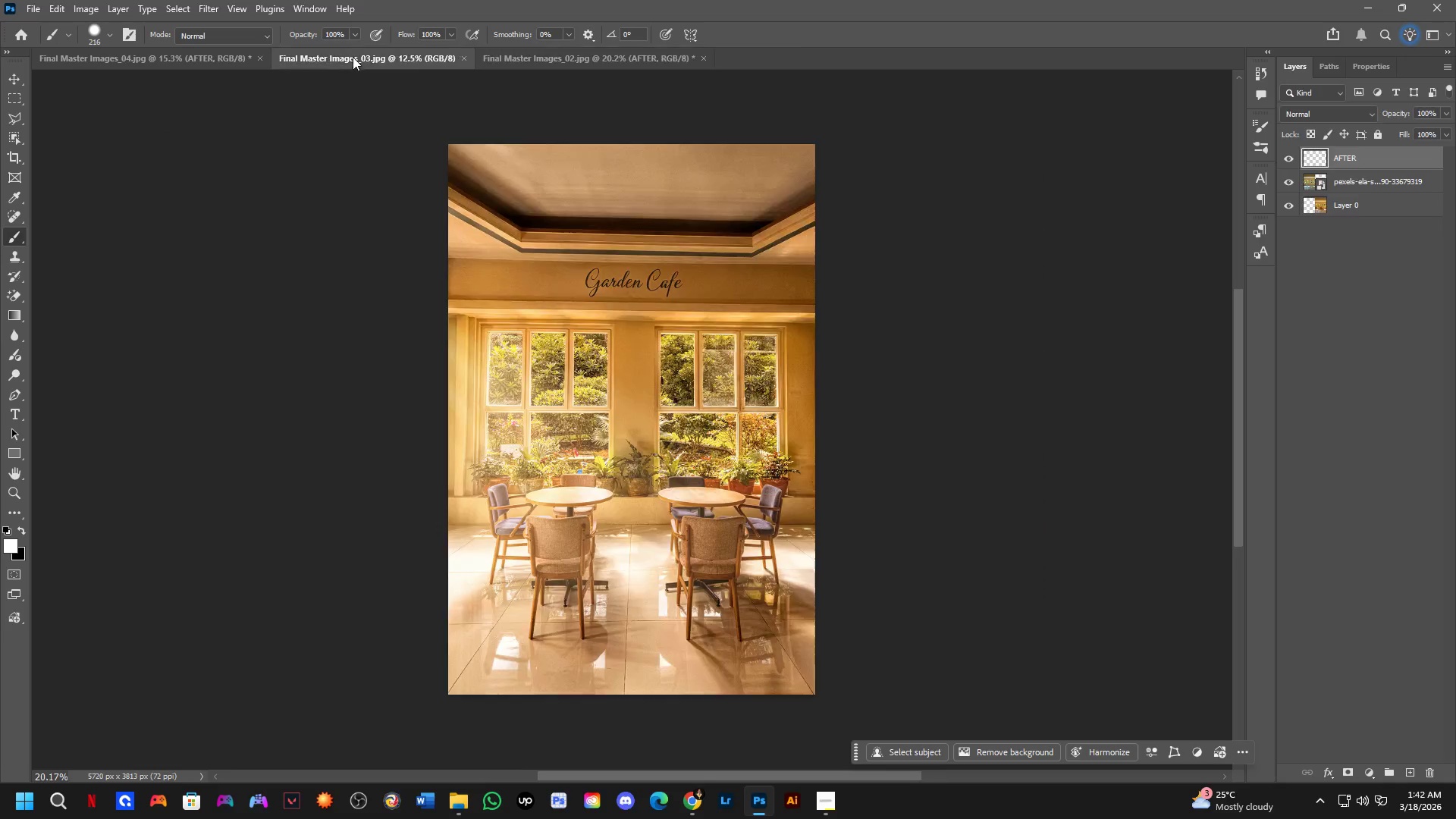 
hold_key(key=Space, duration=0.42)
 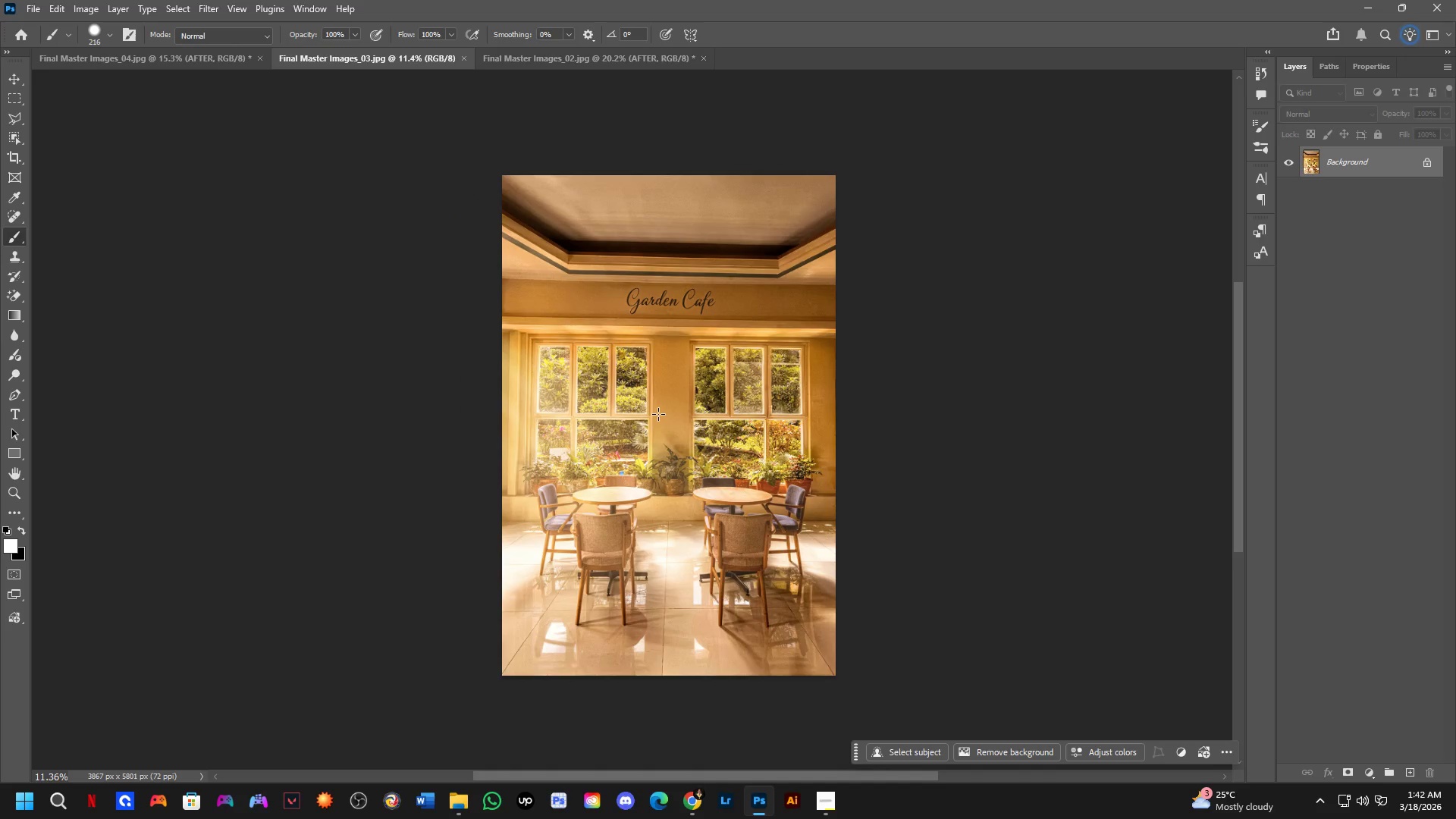 
left_click_drag(start_coordinate=[602, 406], to_coordinate=[648, 419])
 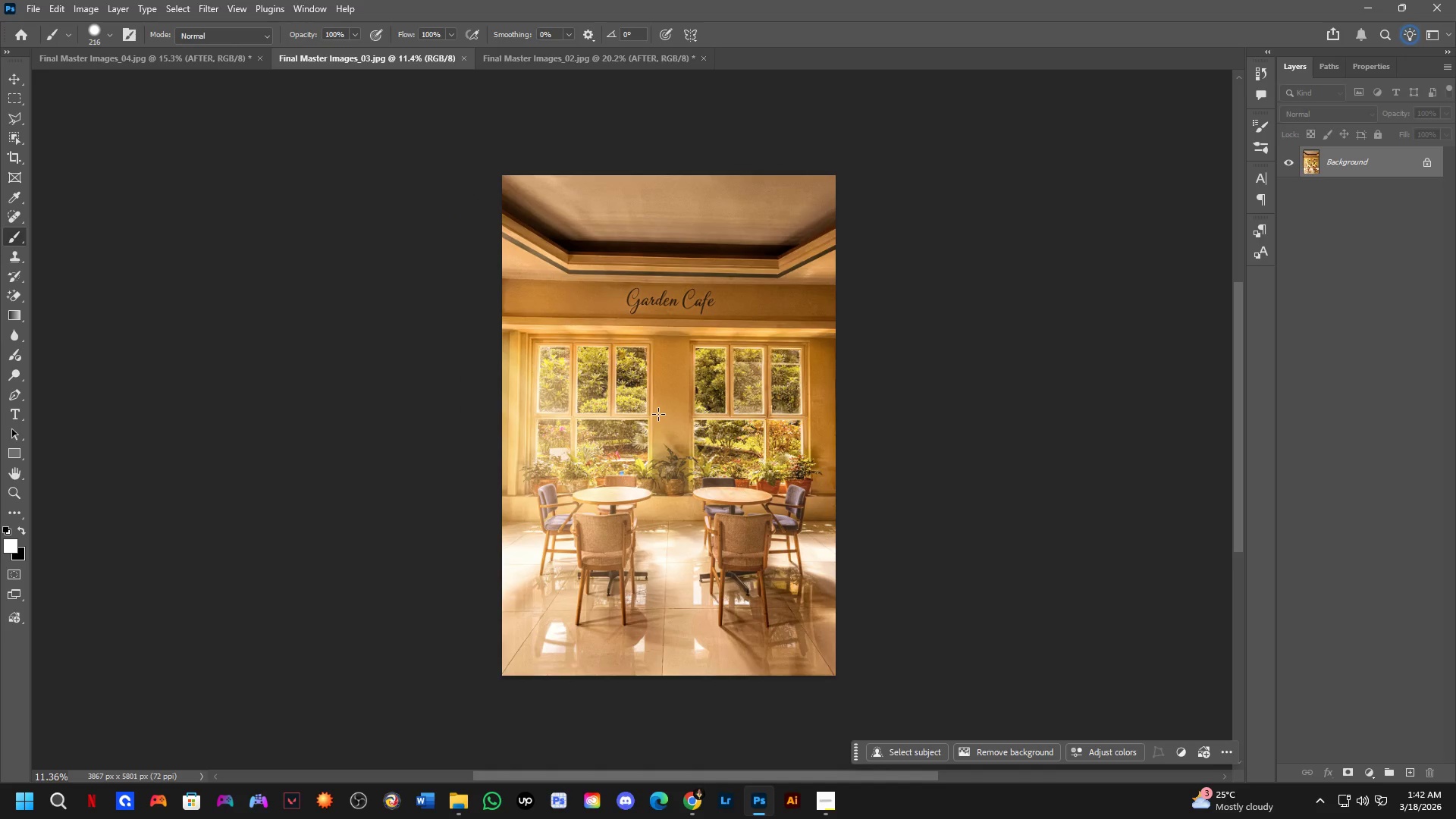 
scroll: coordinate [484, 337], scroll_direction: down, amount: 1.0
 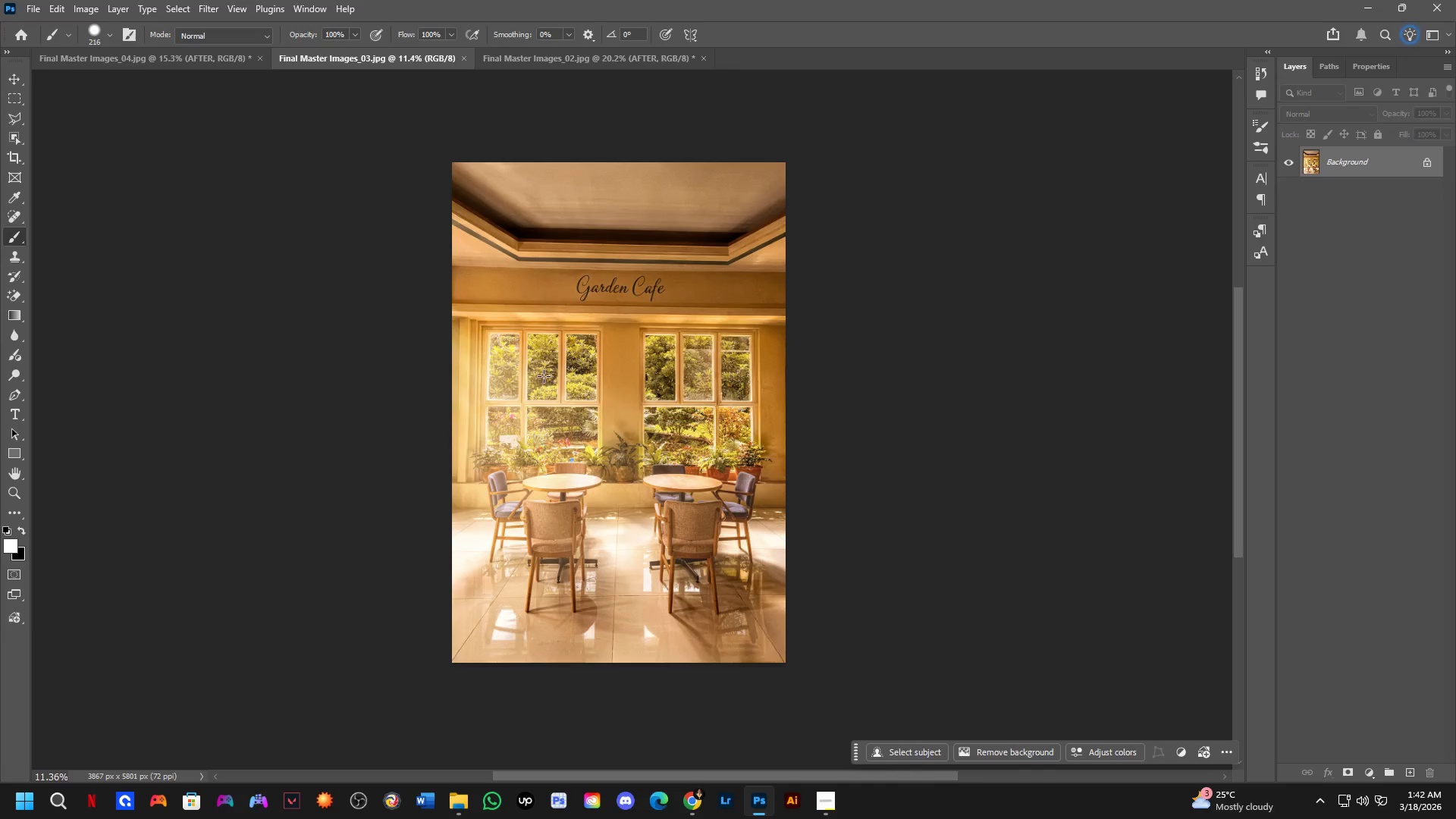 
key(C)
 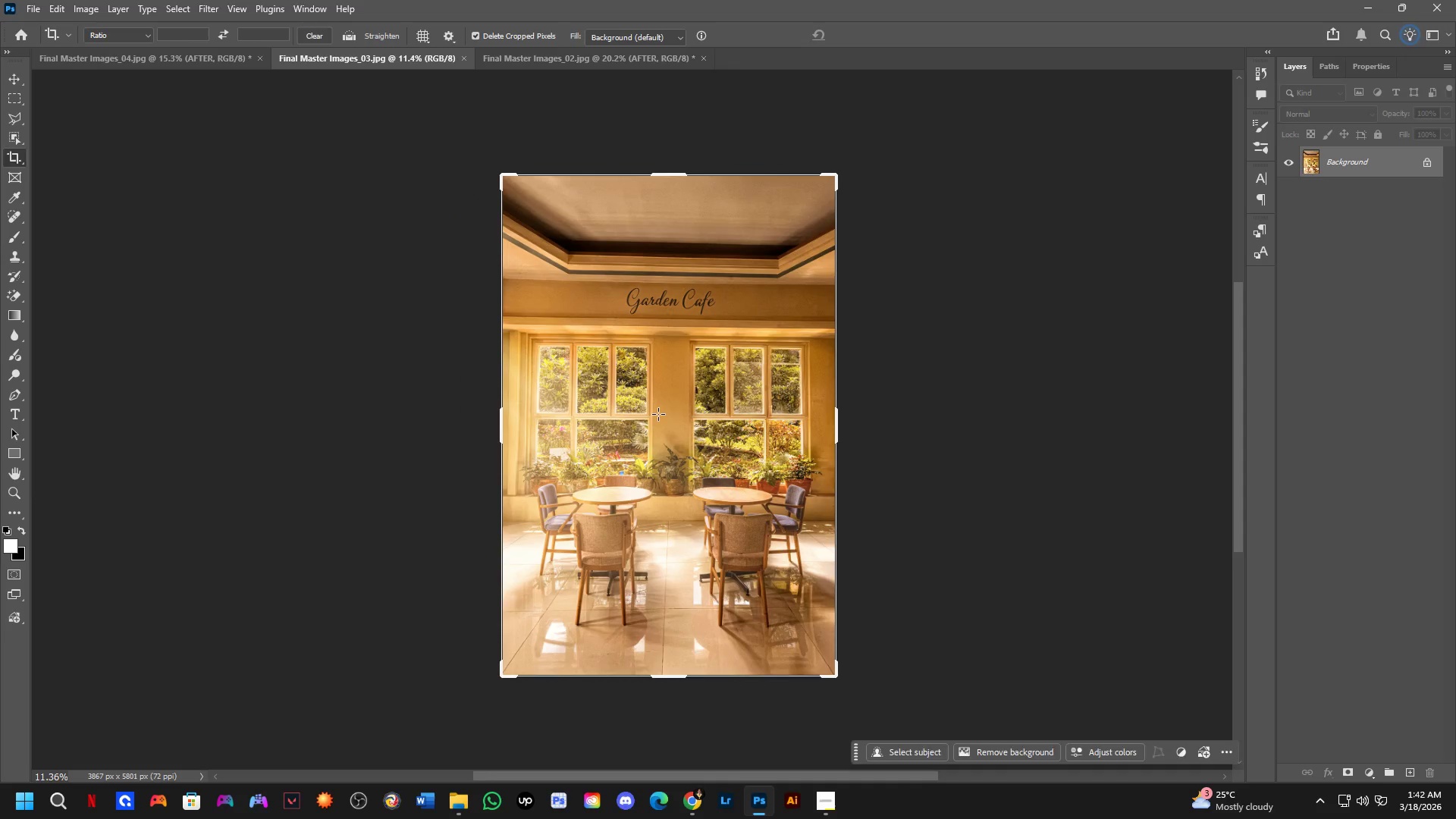 
left_click([658, 414])
 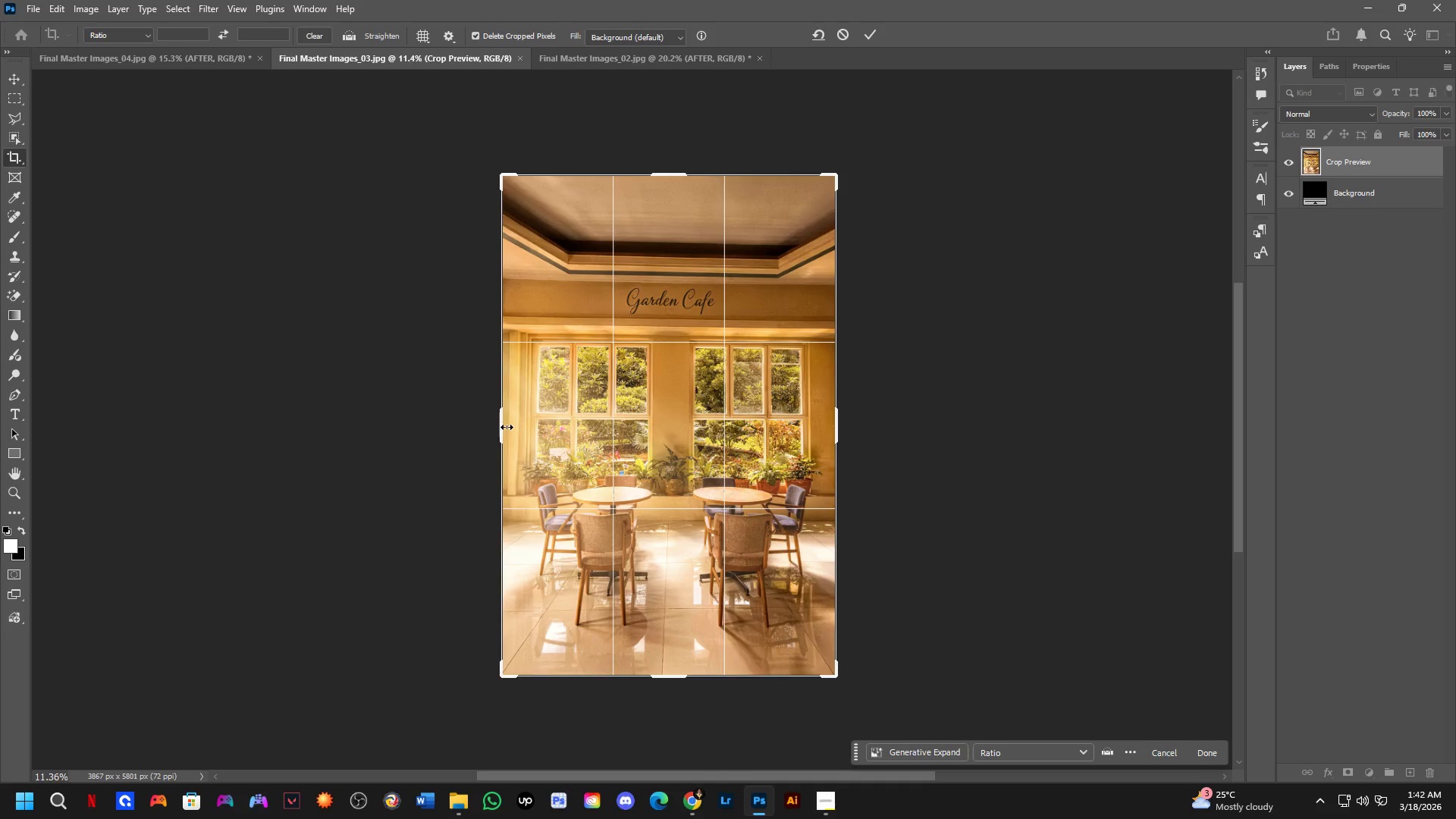 
left_click_drag(start_coordinate=[507, 427], to_coordinate=[321, 466])
 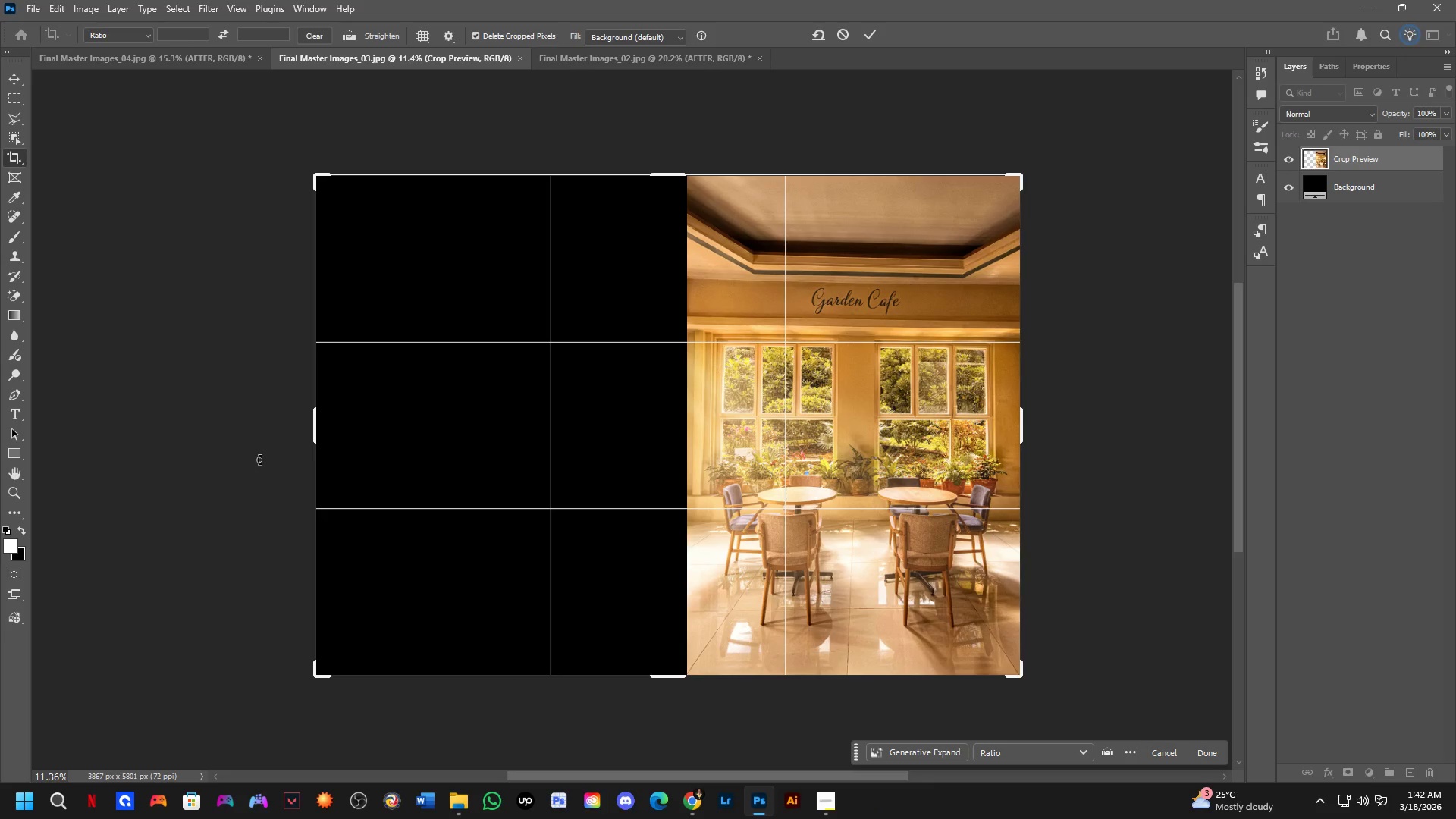 
key(NumpadEnter)
 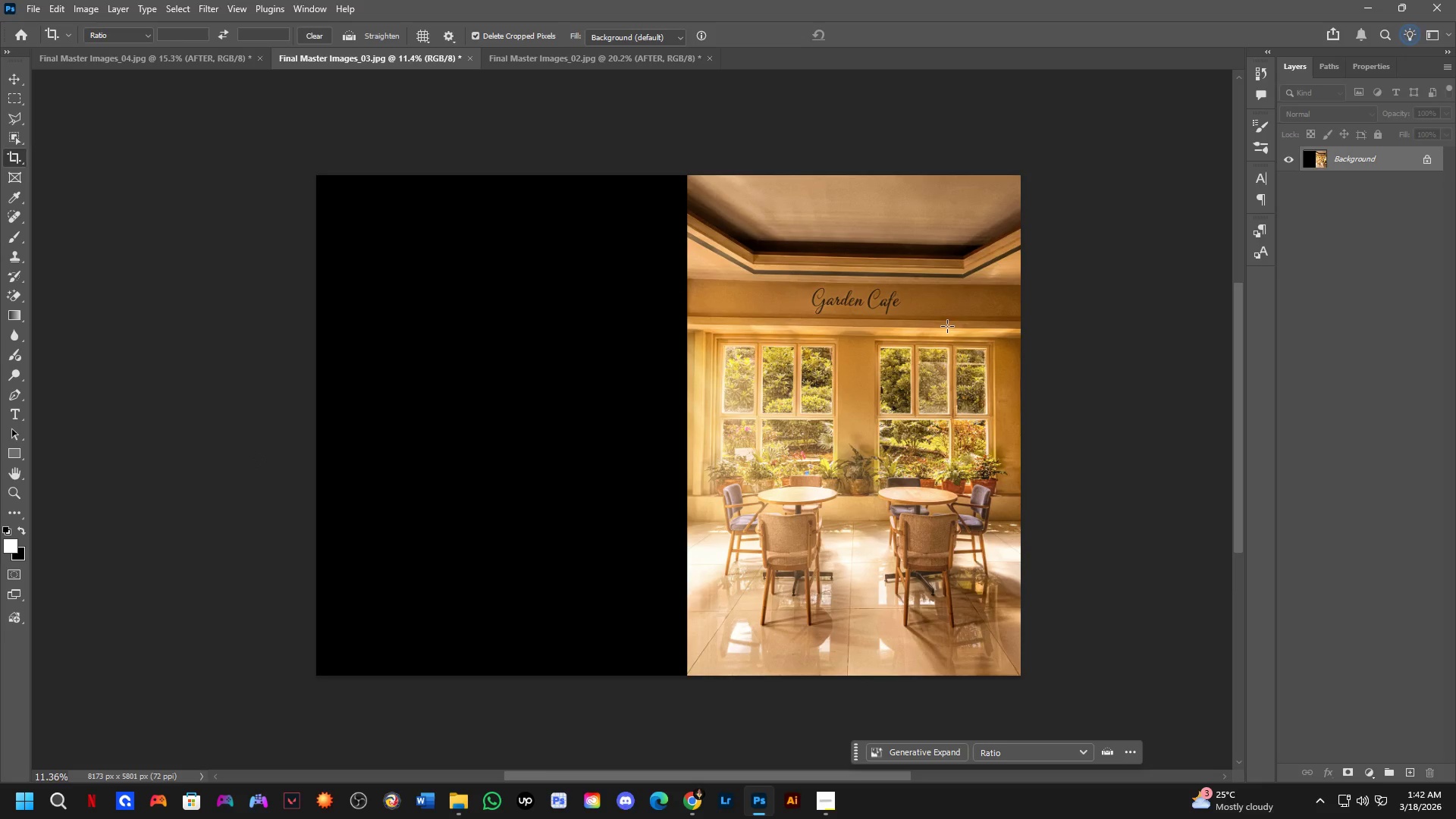 
key(Control+ControlLeft)
 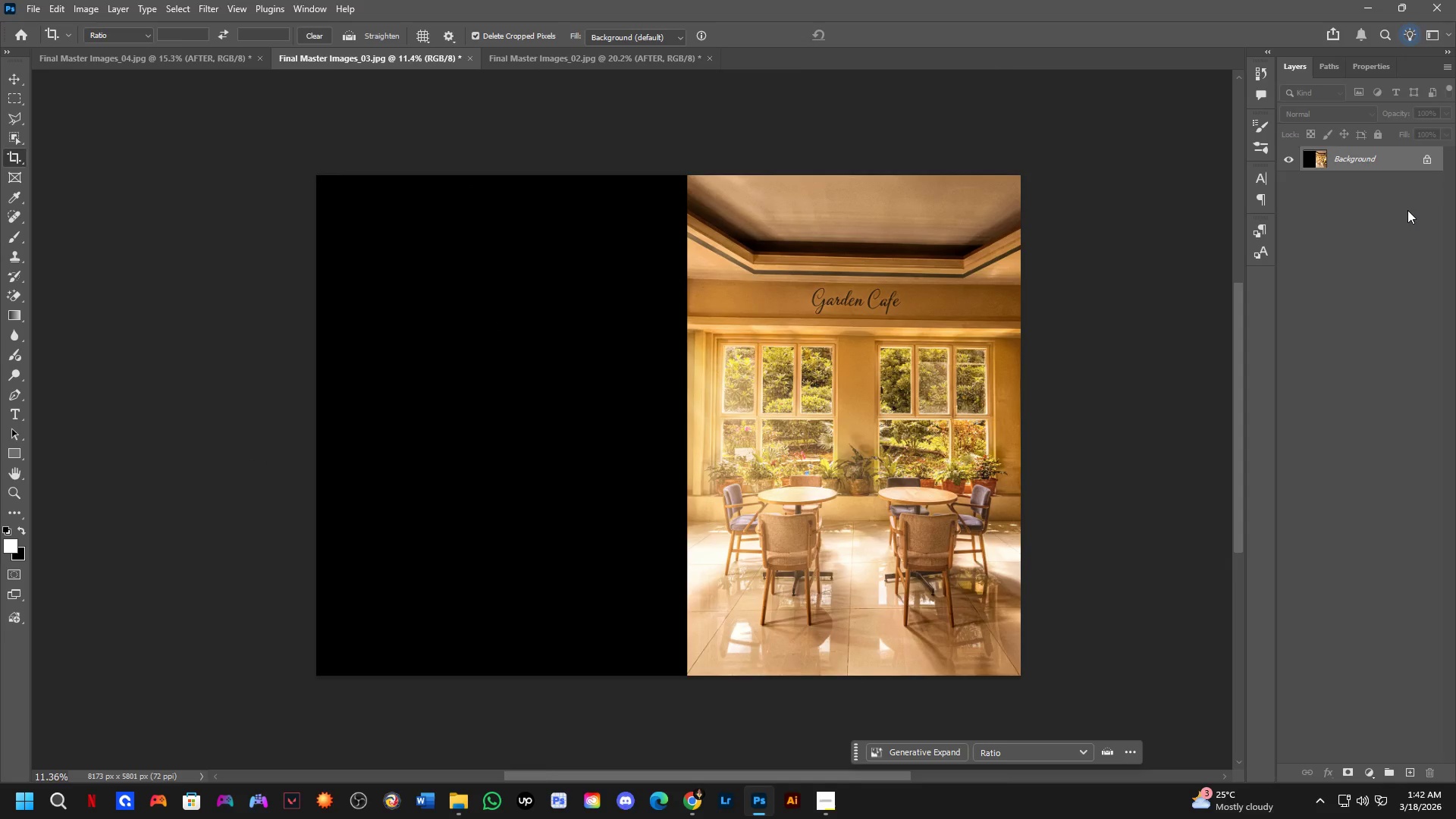 
key(Control+Z)
 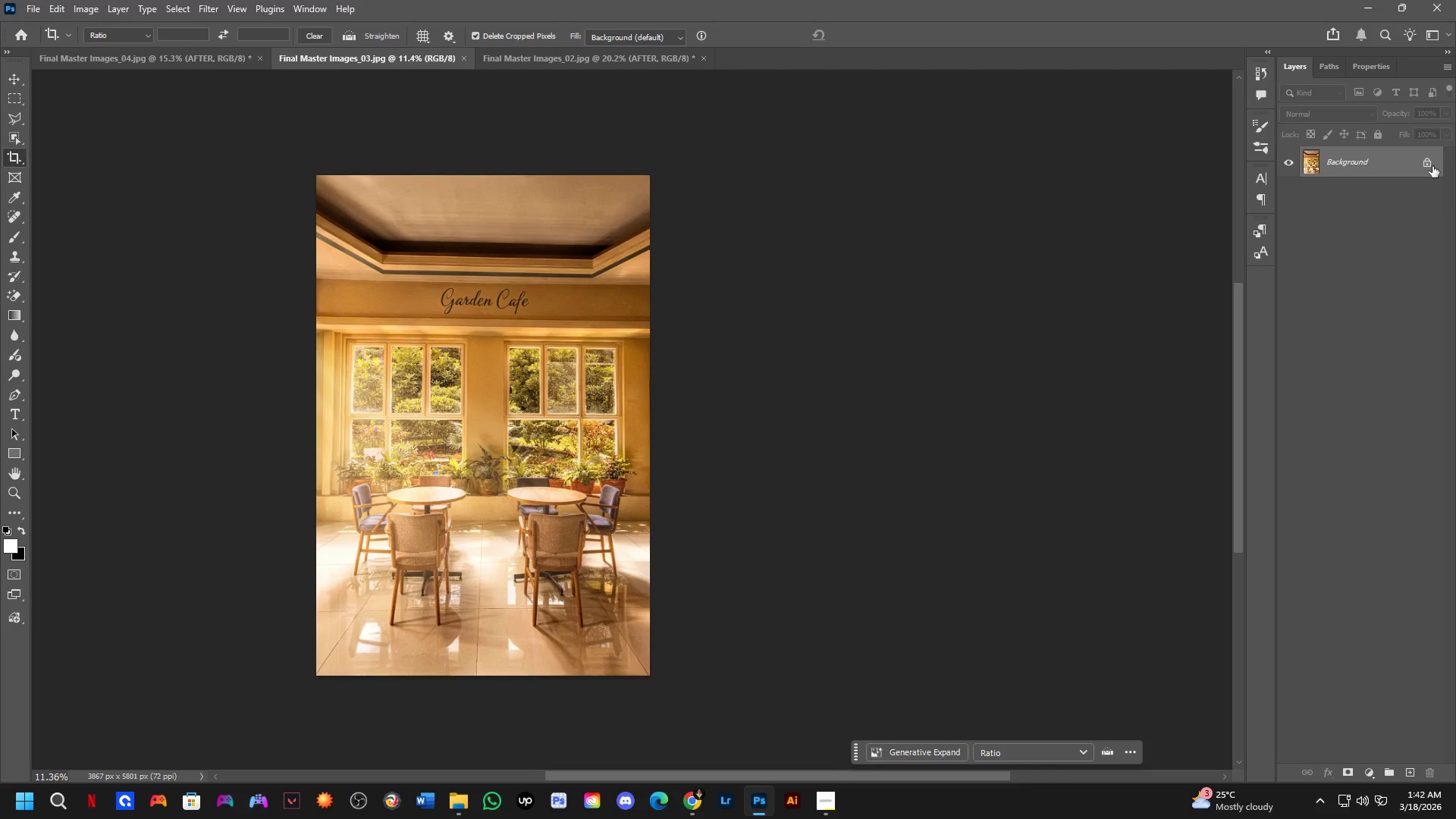 
left_click([1432, 163])
 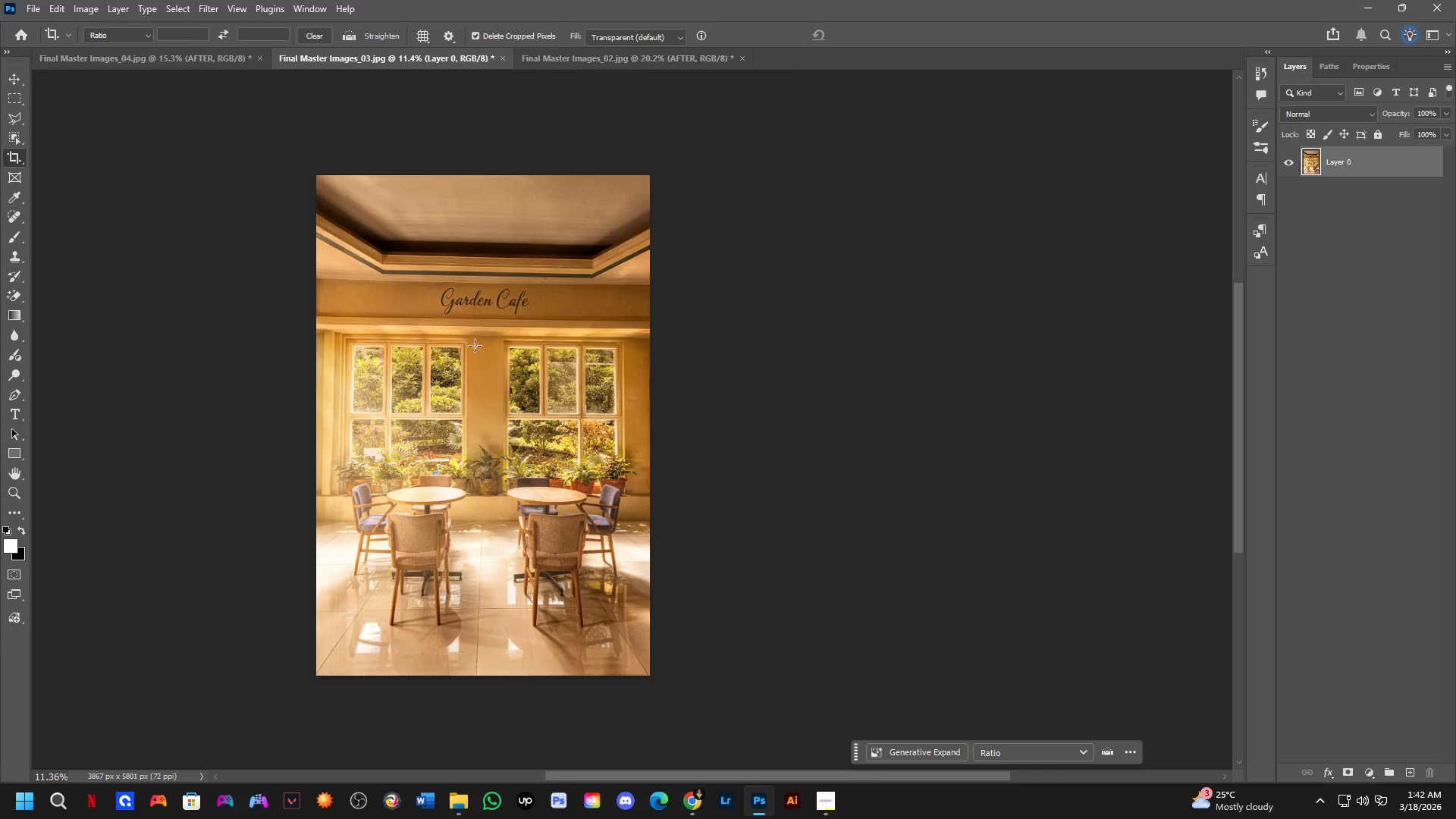 
left_click([459, 352])
 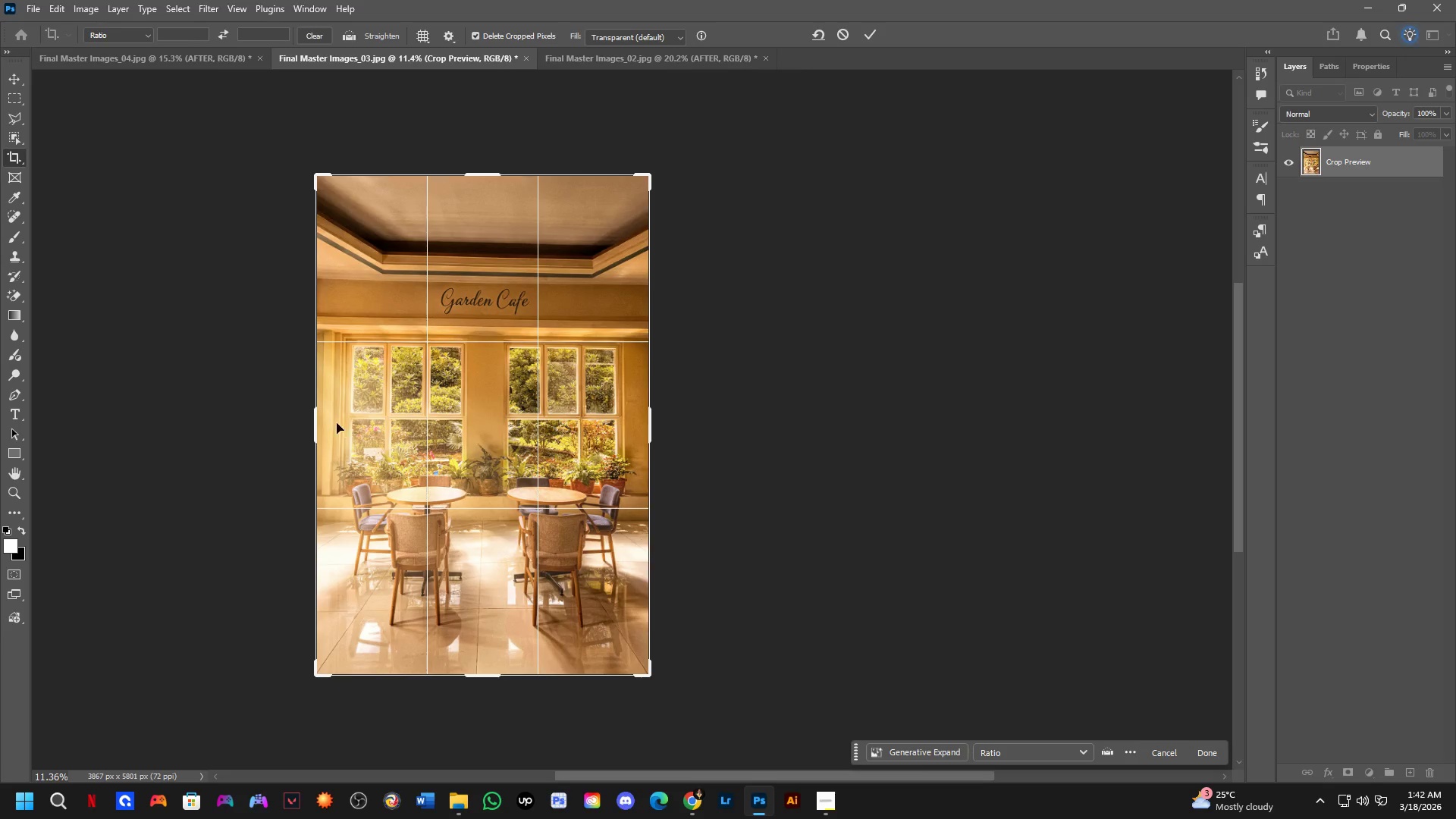 
left_click_drag(start_coordinate=[315, 419], to_coordinate=[137, 452])
 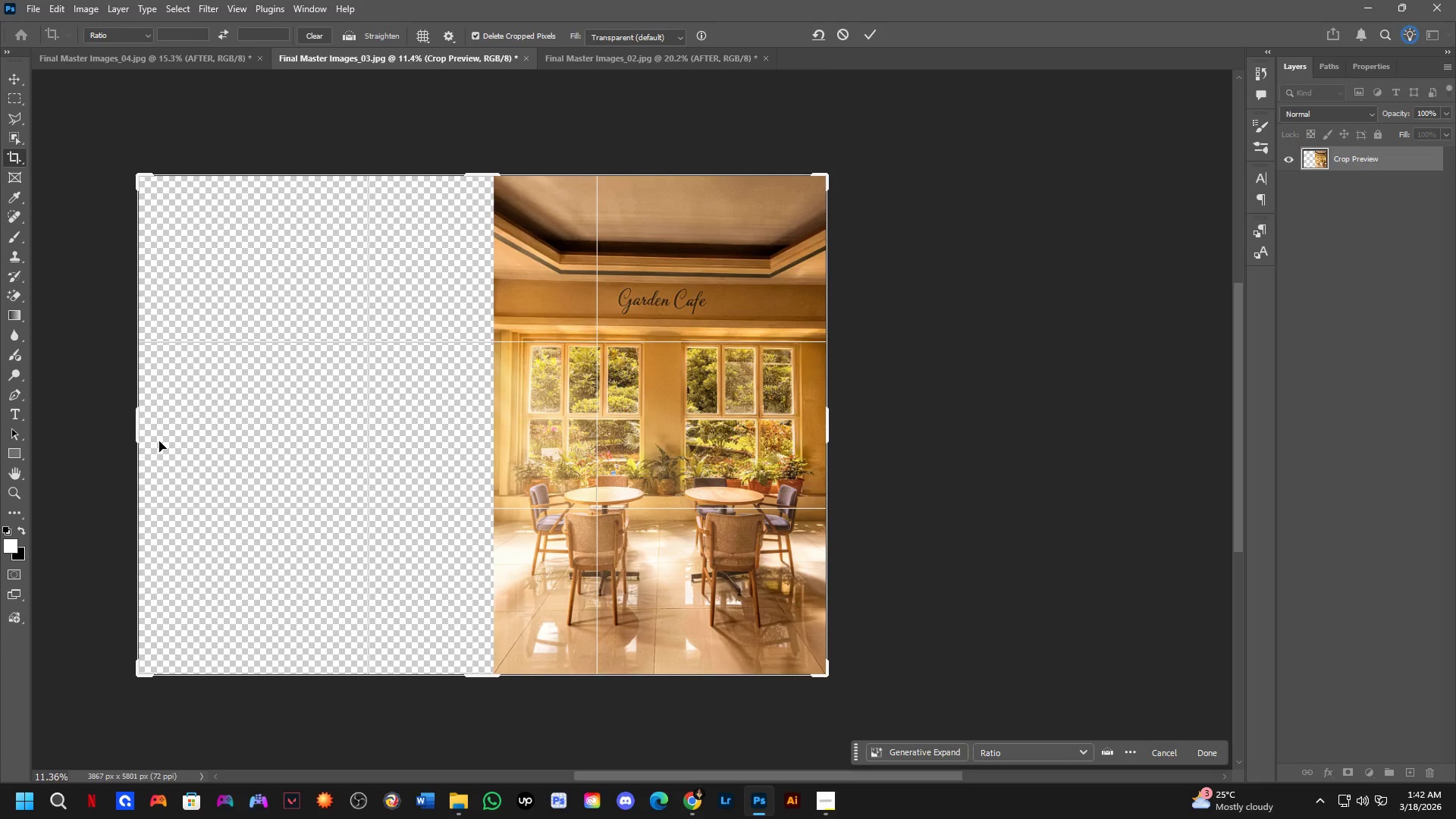 
key(NumpadEnter)
 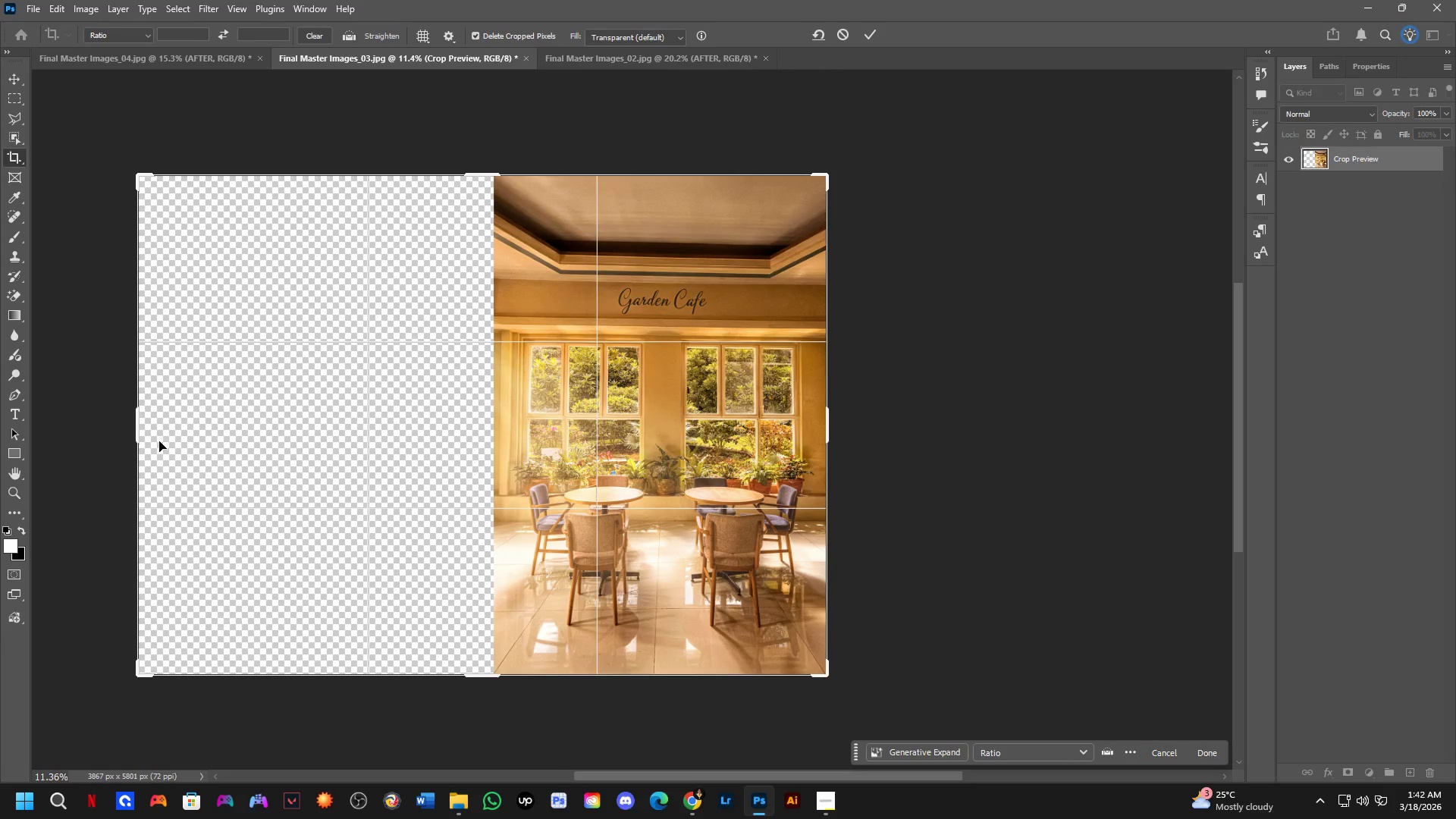 
key(Alt+Tab)
 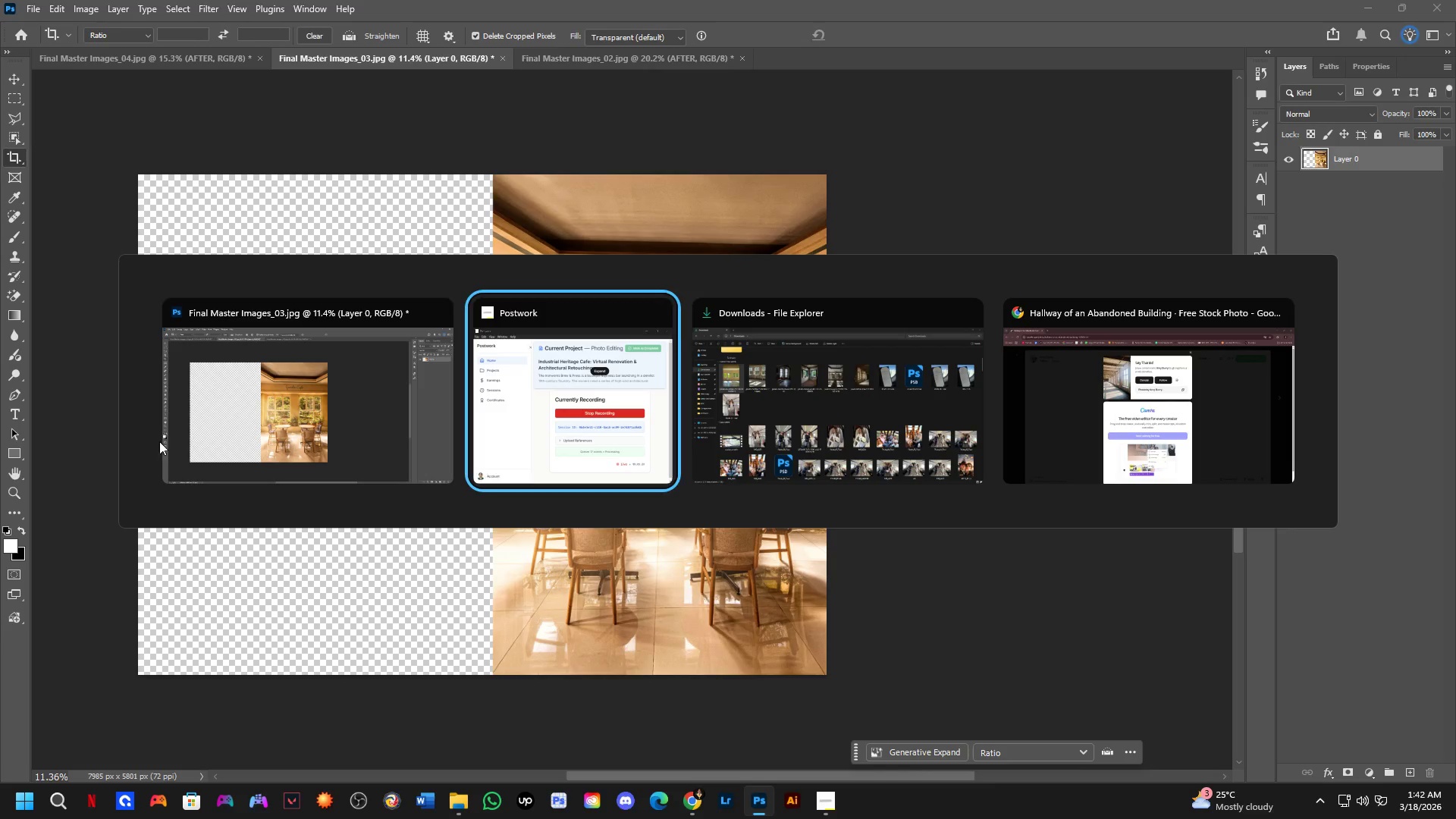 
key(Alt+Tab)
 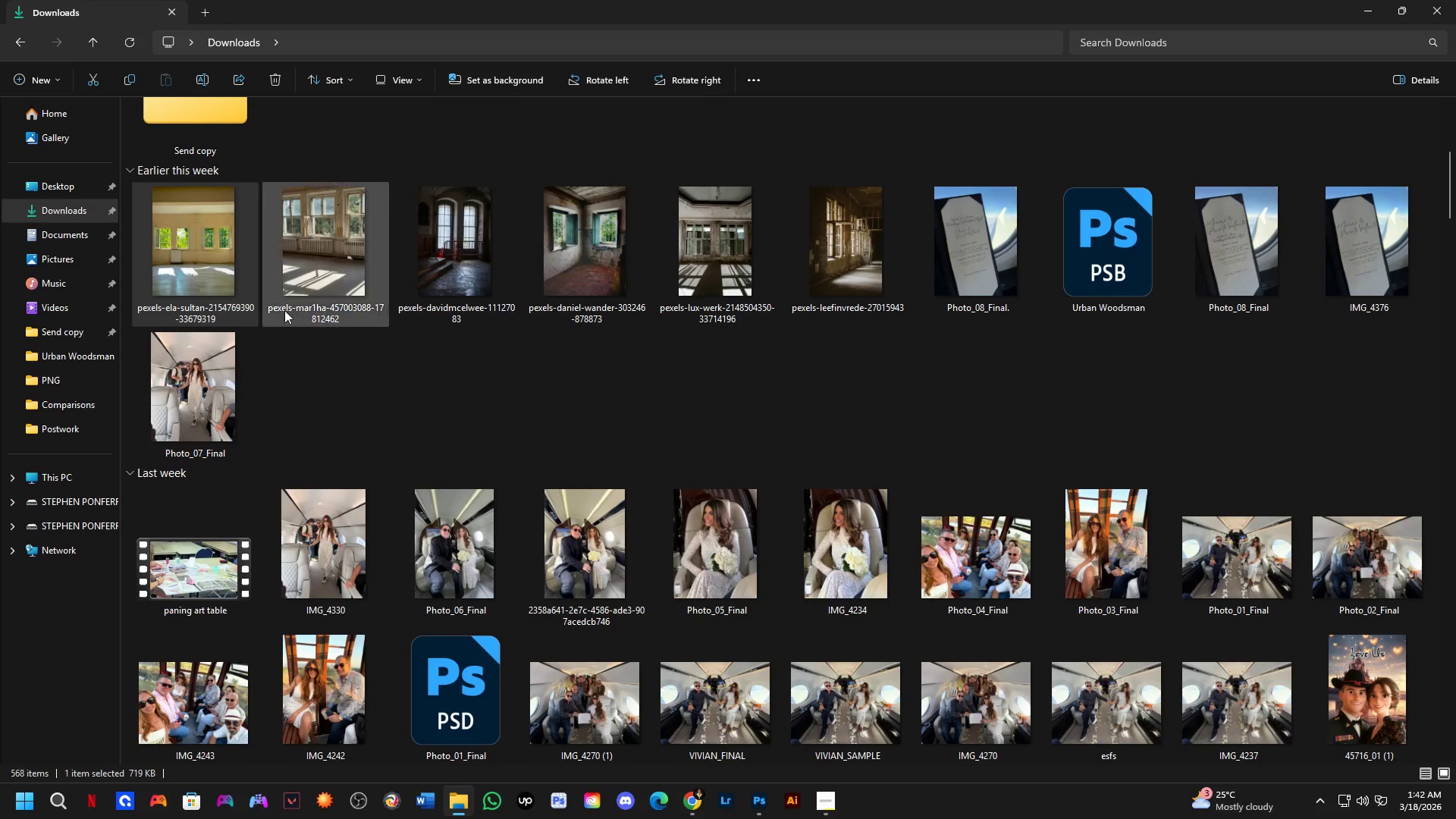 
key(Alt+AltLeft)
 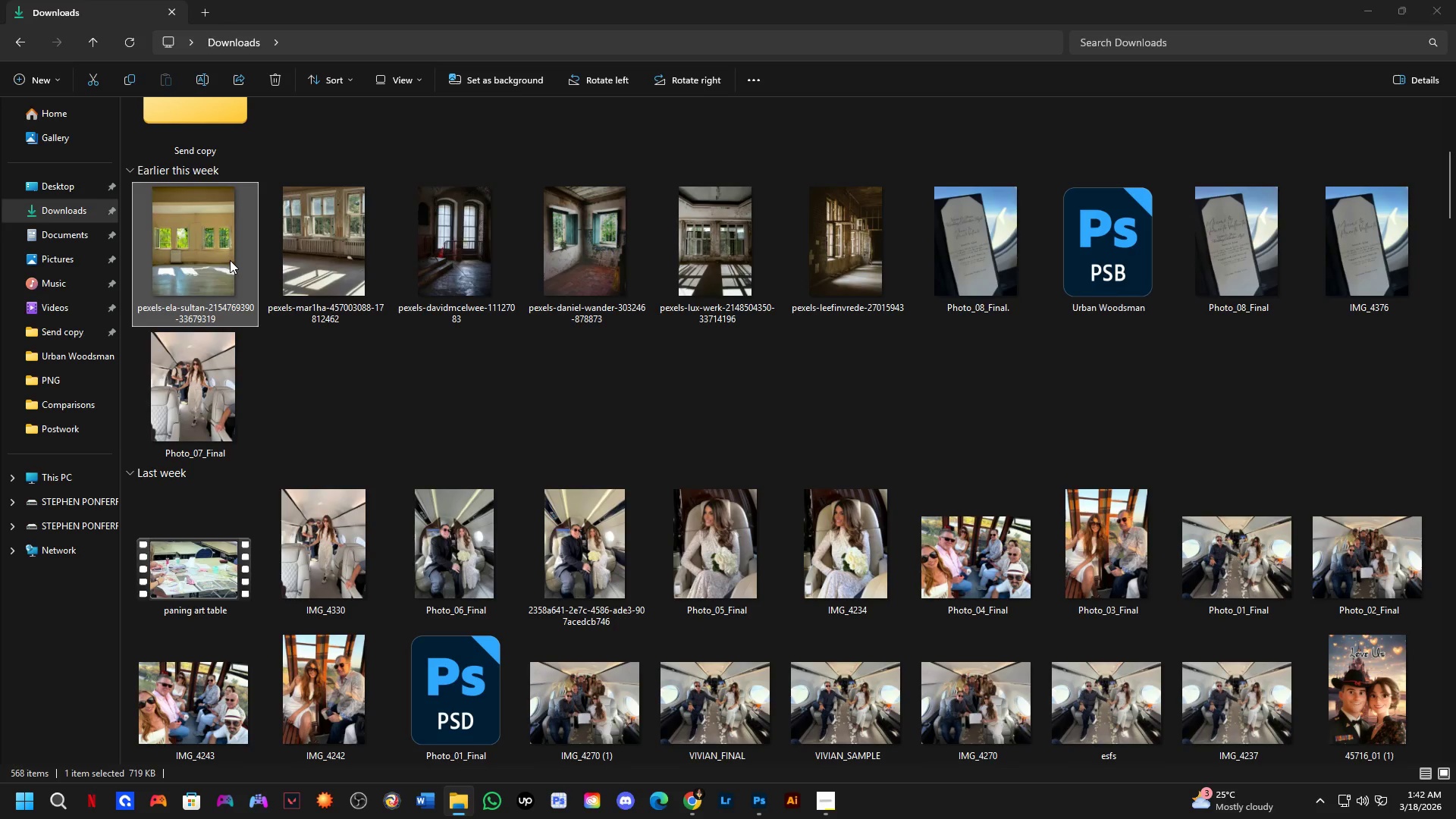 
key(Alt+Tab)
 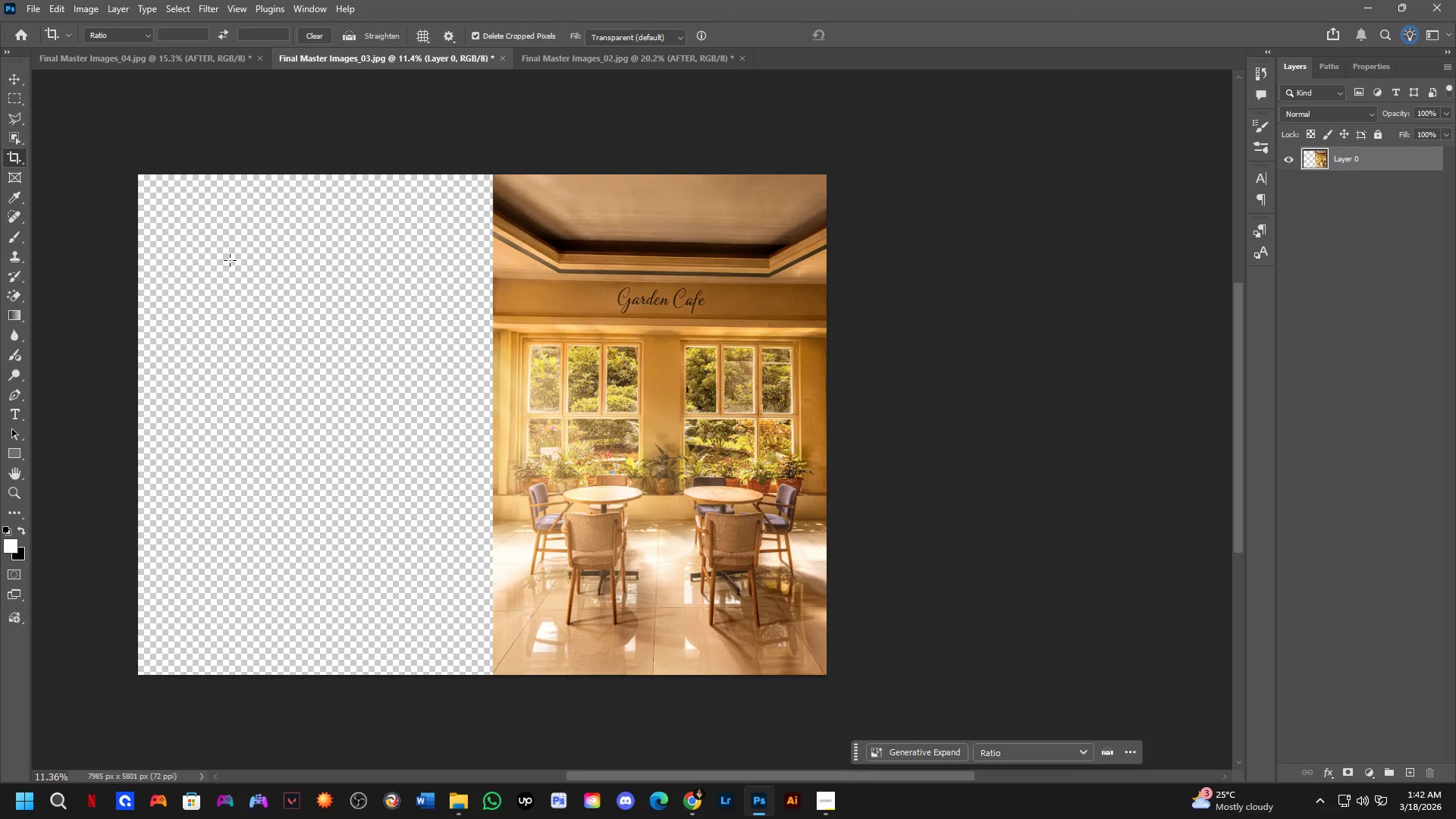 
key(Alt+AltLeft)
 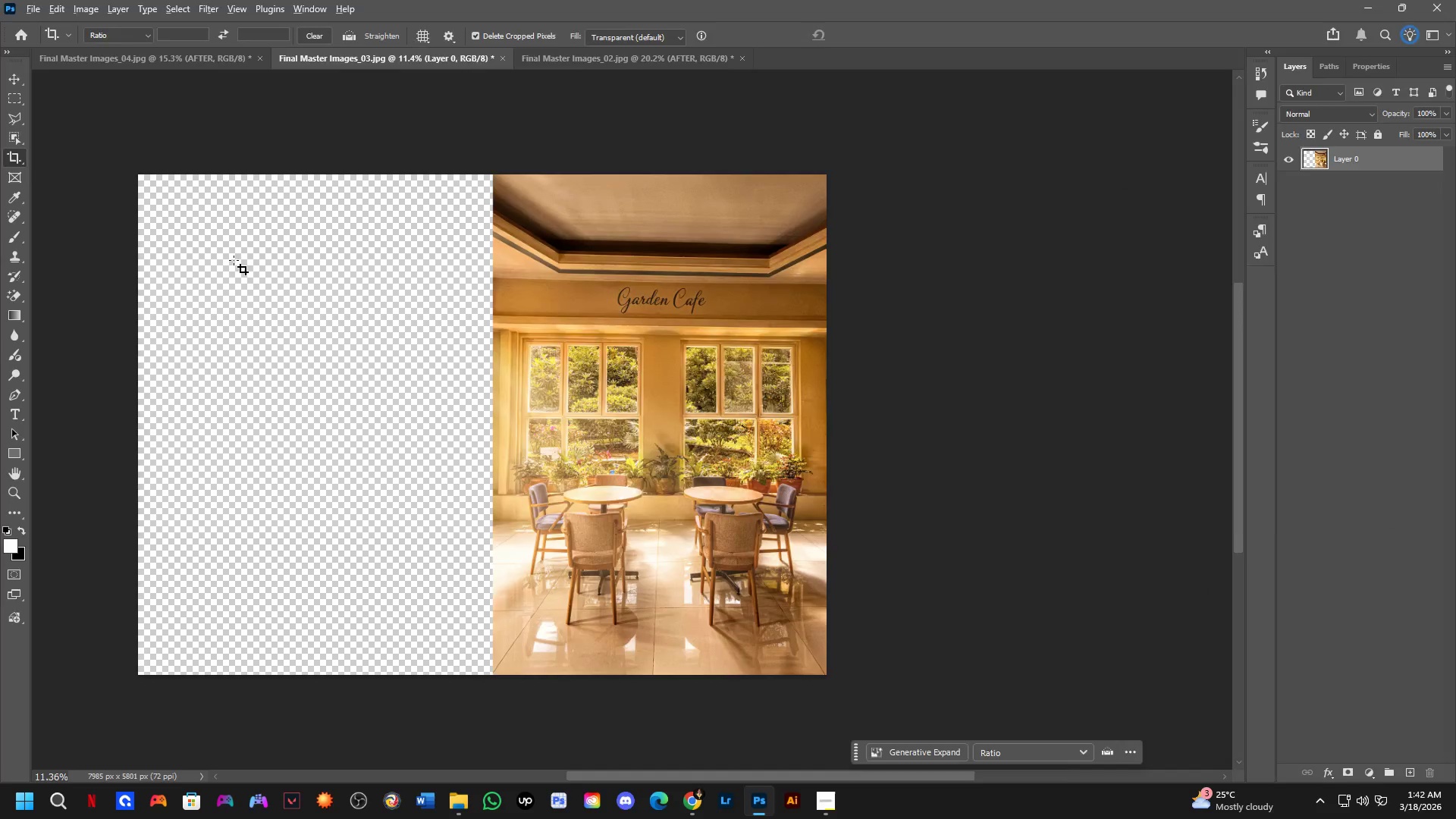 
key(Alt+Tab)
 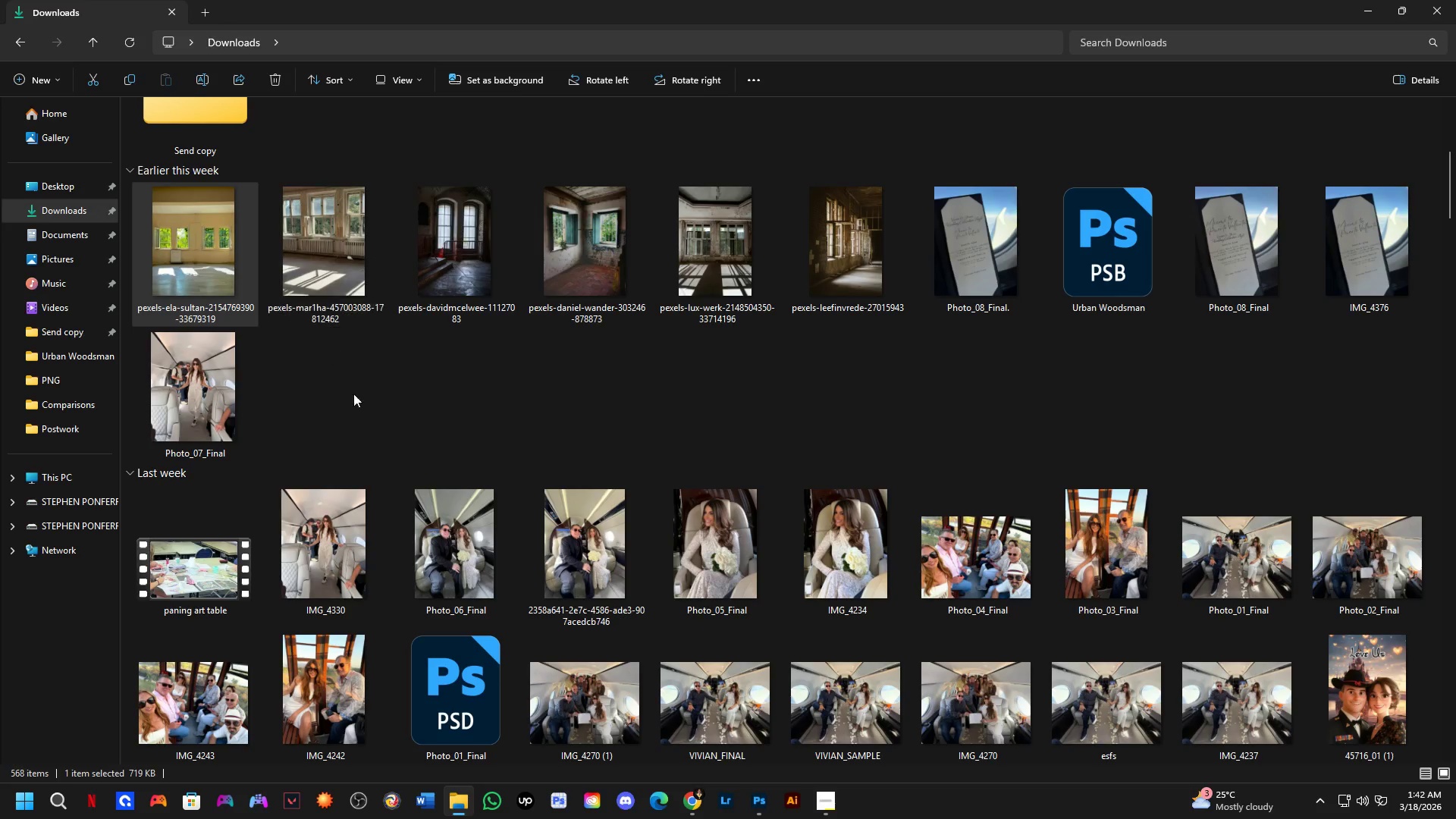 
key(Alt+AltLeft)
 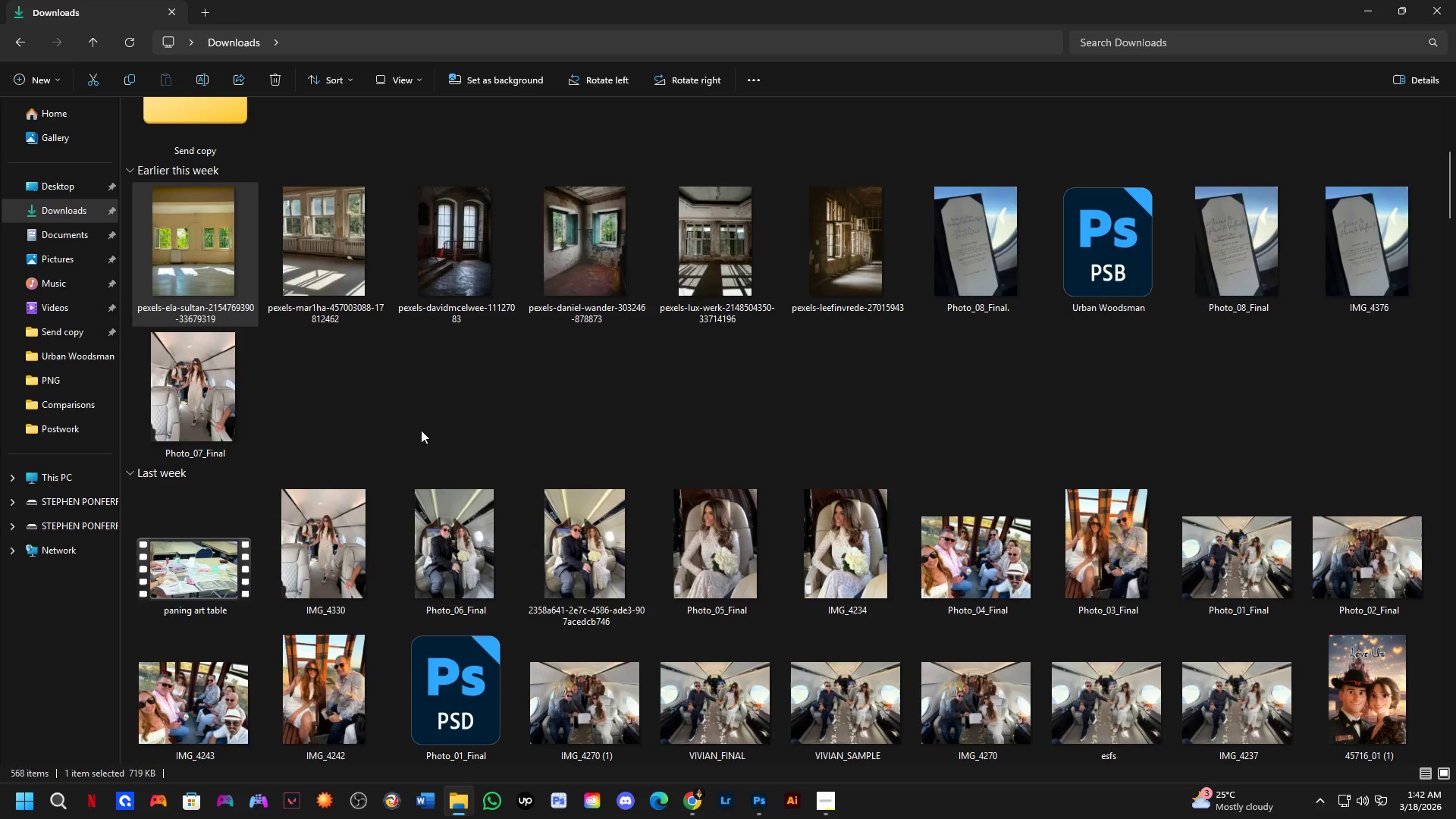 
key(Alt+Tab)
 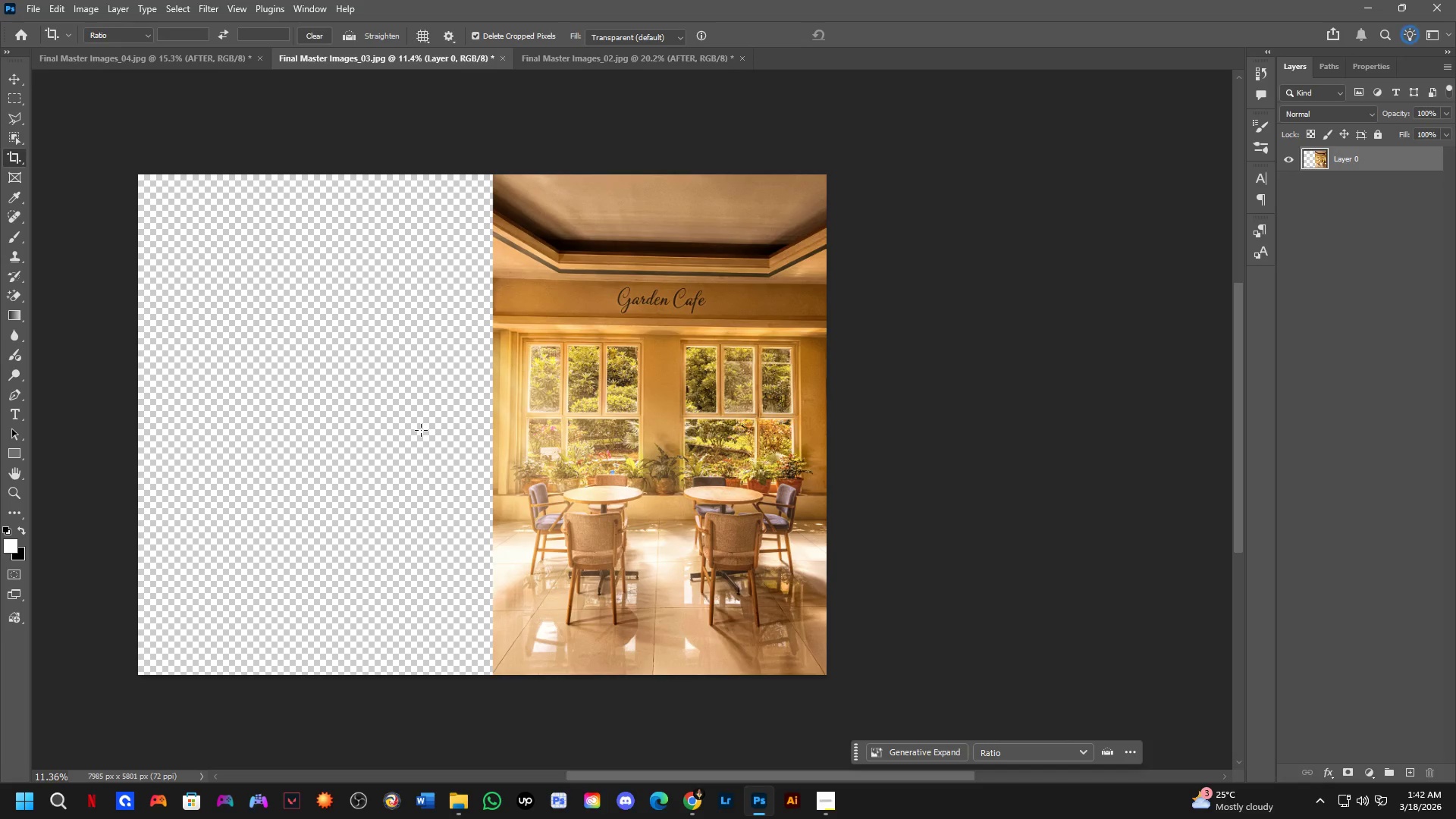 
key(Alt+AltLeft)
 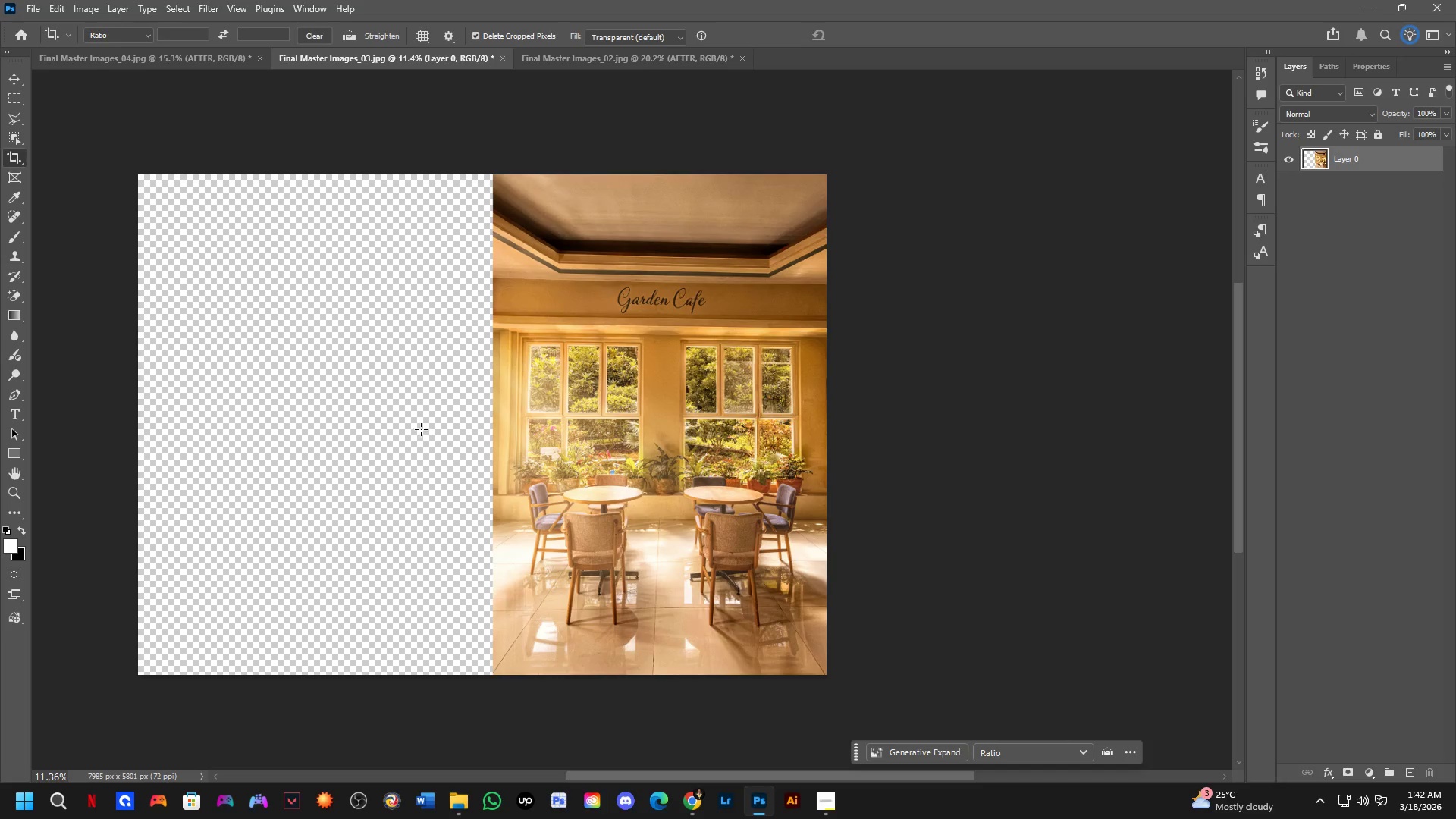 
key(Alt+Tab)
 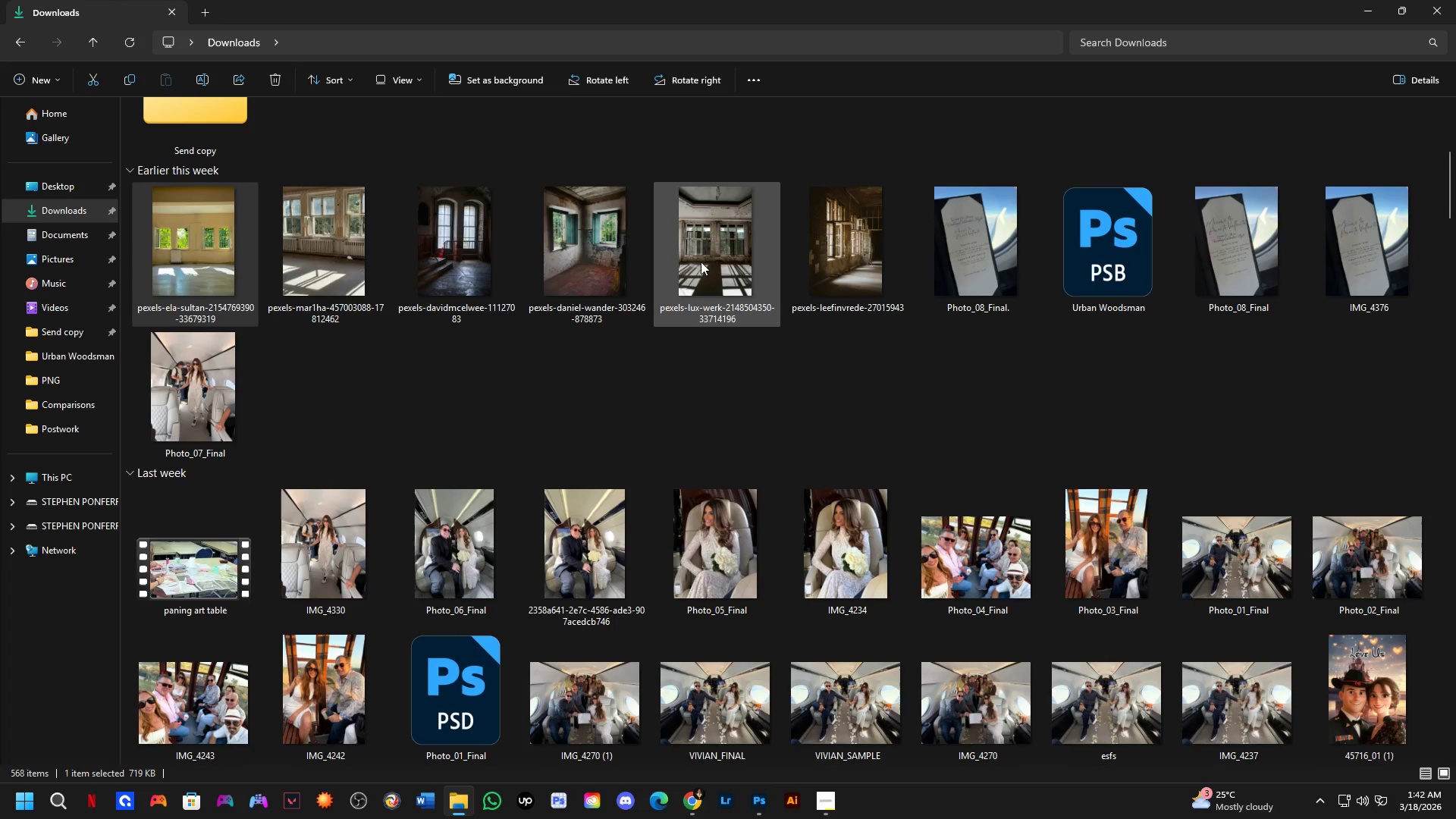 
key(Alt+AltLeft)
 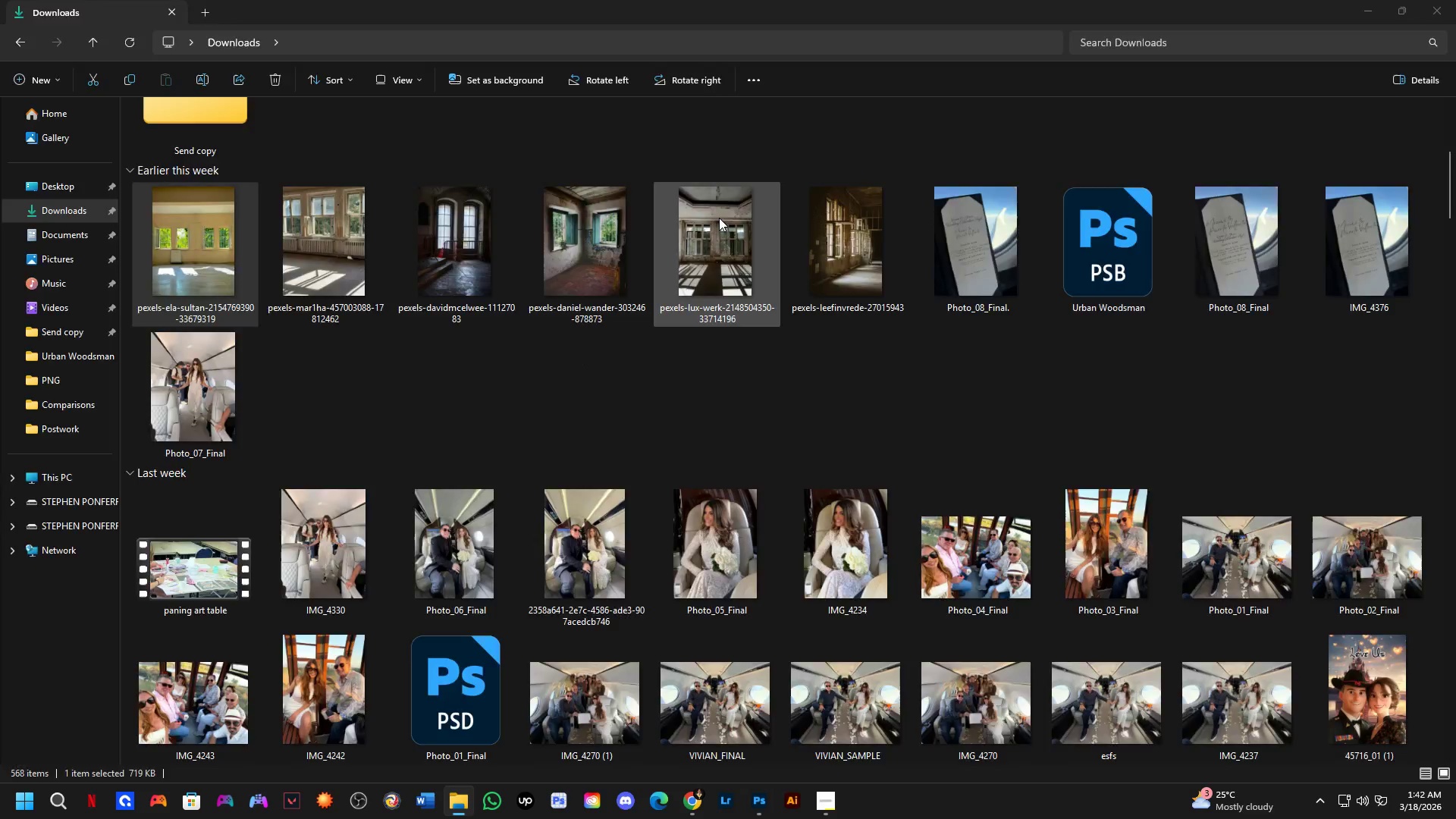 
key(Alt+Tab)
 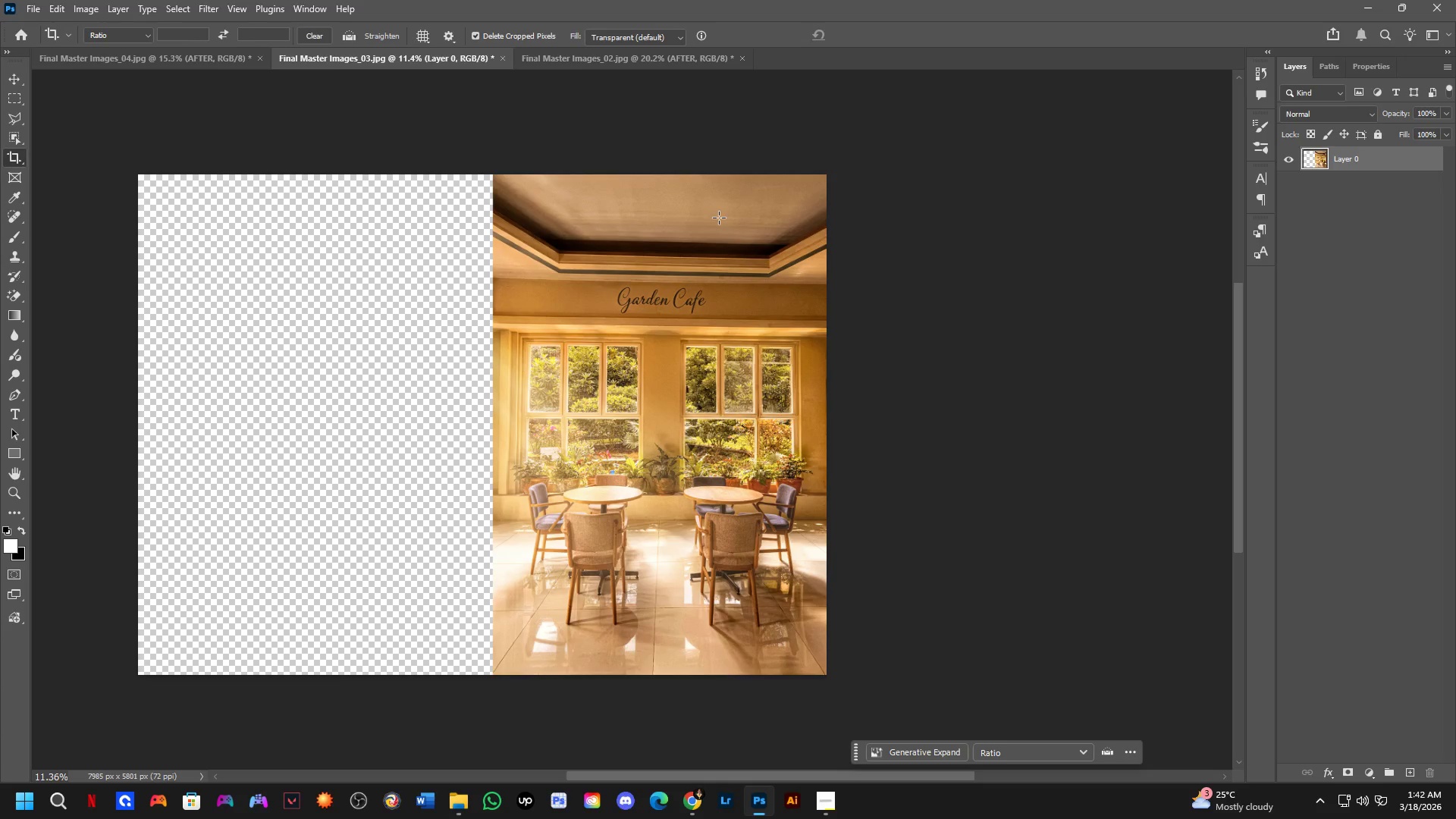 
key(Alt+AltLeft)
 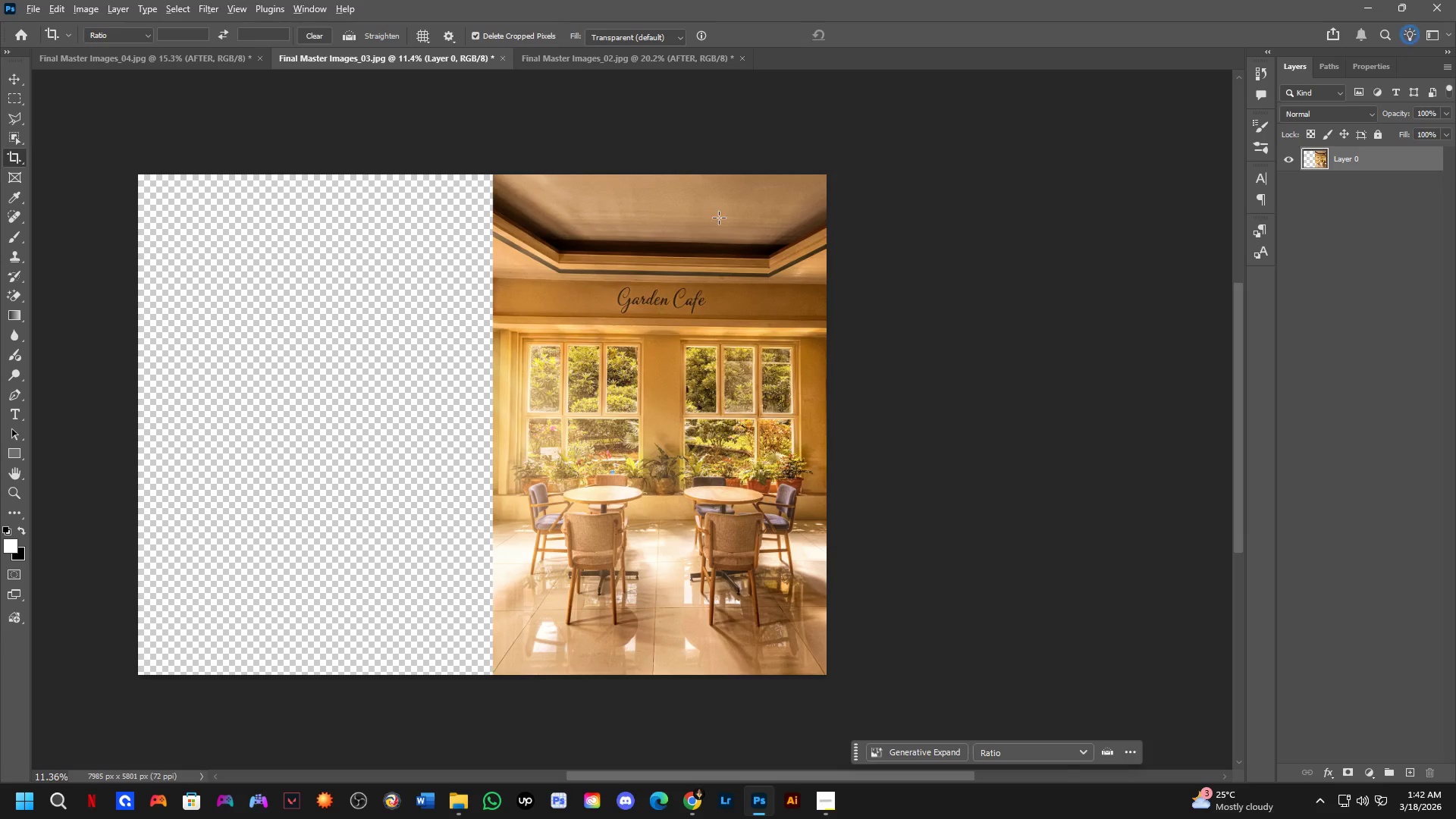 
key(Alt+Tab)
 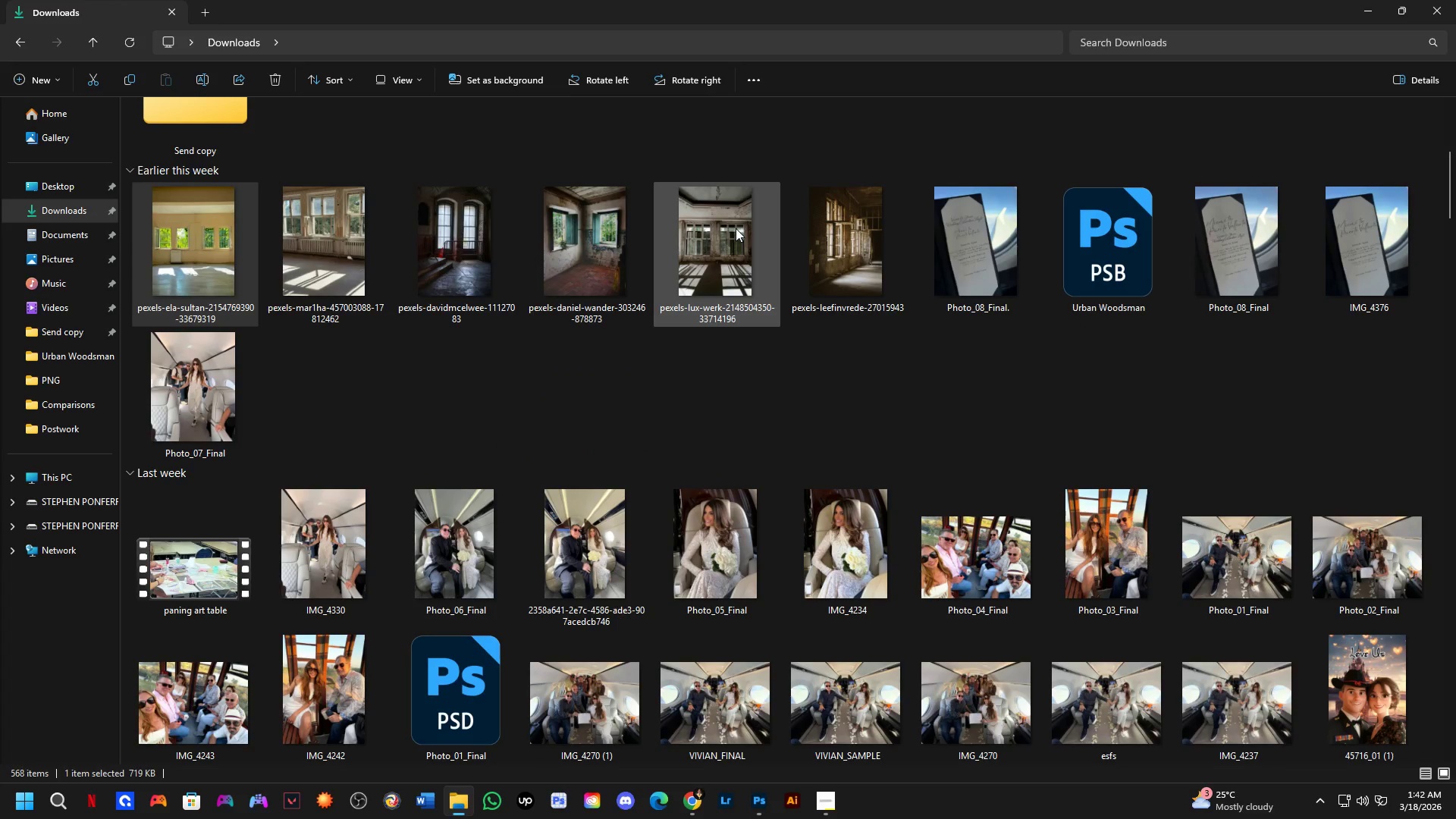 
left_click_drag(start_coordinate=[733, 224], to_coordinate=[369, 422])
 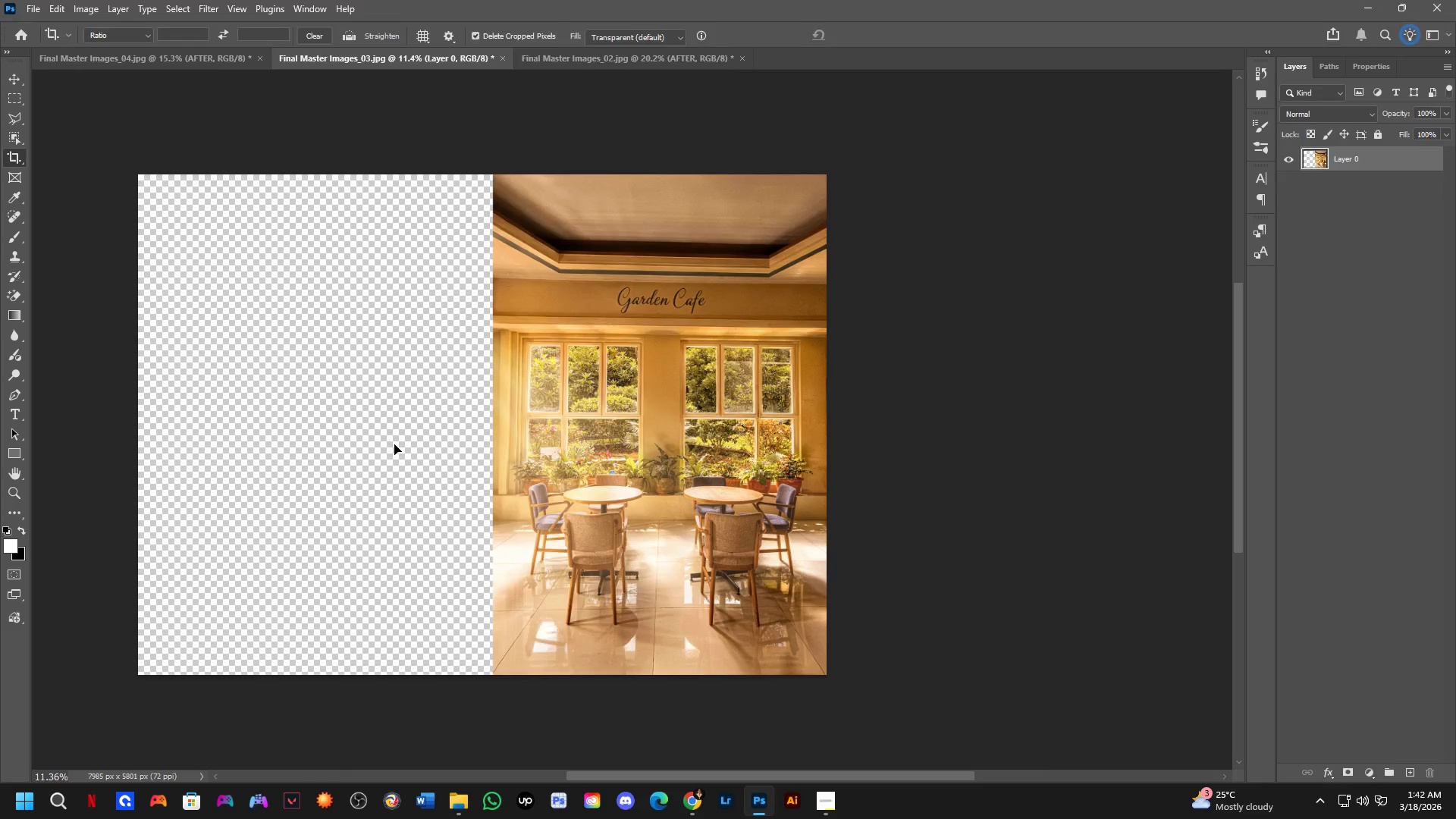 
key(Alt+AltLeft)
 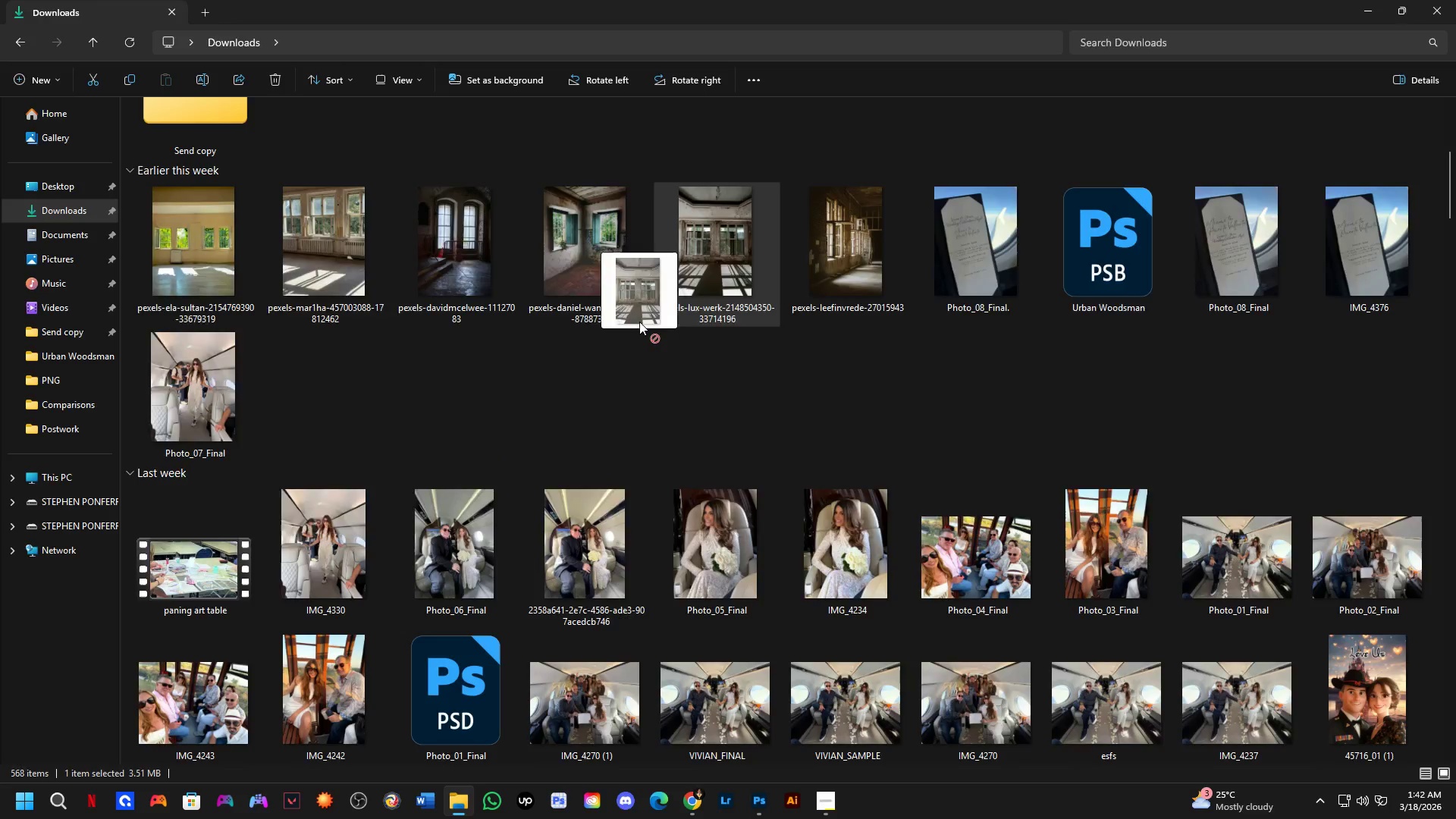 
key(Alt+Tab)
 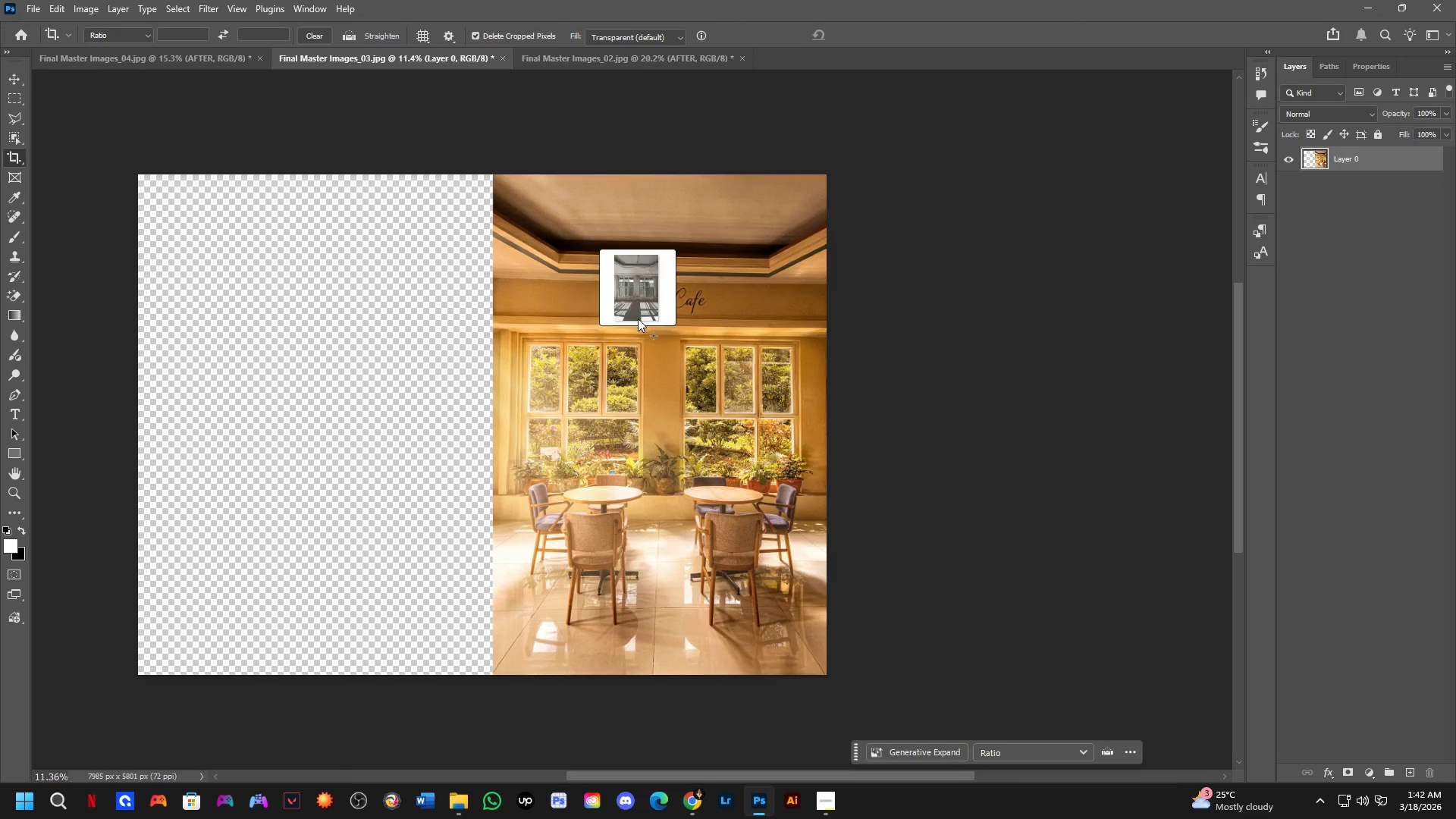 
hold_key(key=ShiftLeft, duration=0.78)
 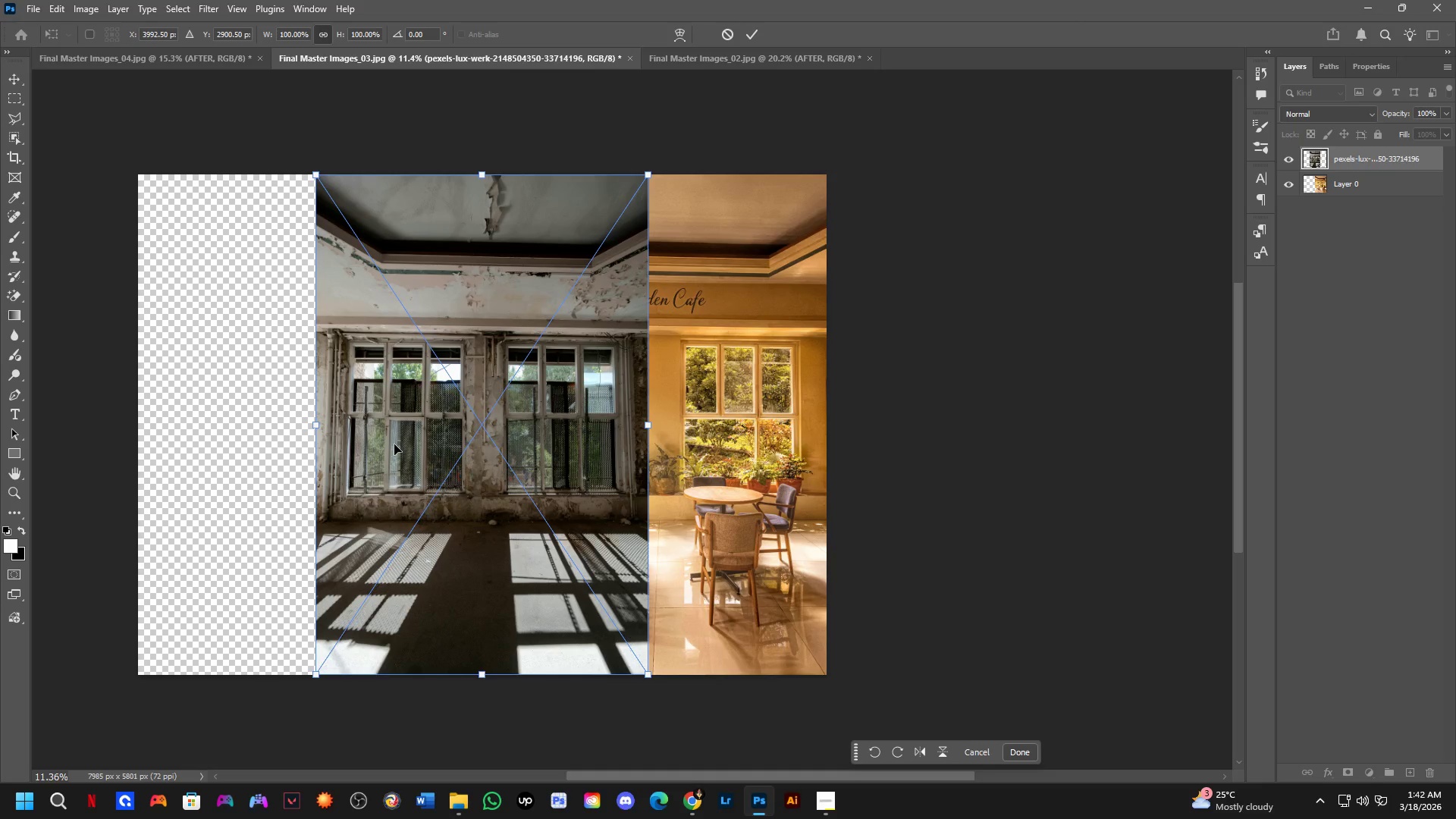 
hold_key(key=ShiftLeft, duration=4.33)
 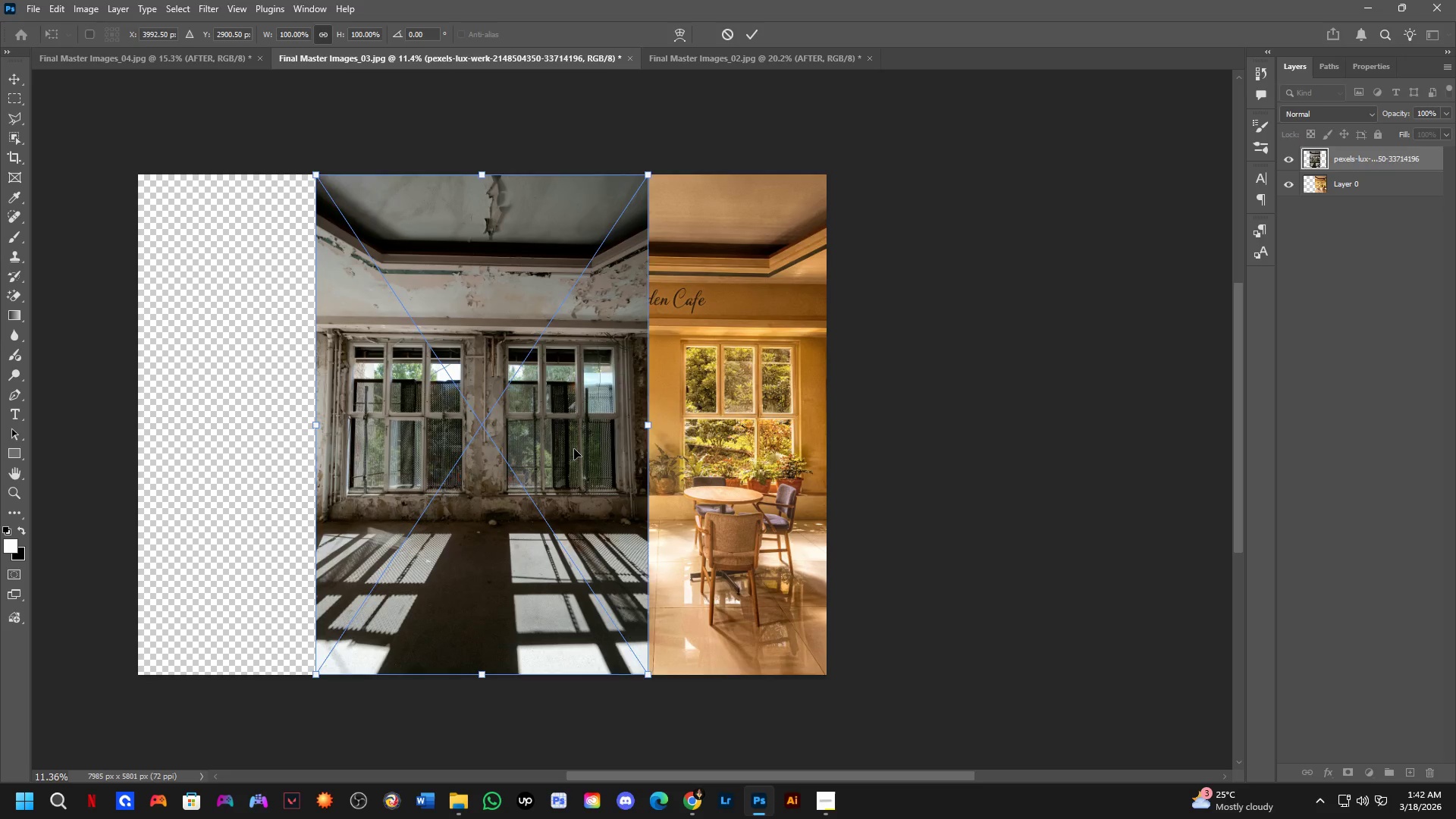 
hold_key(key=ShiftLeft, duration=1.5)
left_click_drag(start_coordinate=[574, 449], to_coordinate=[414, 476])
 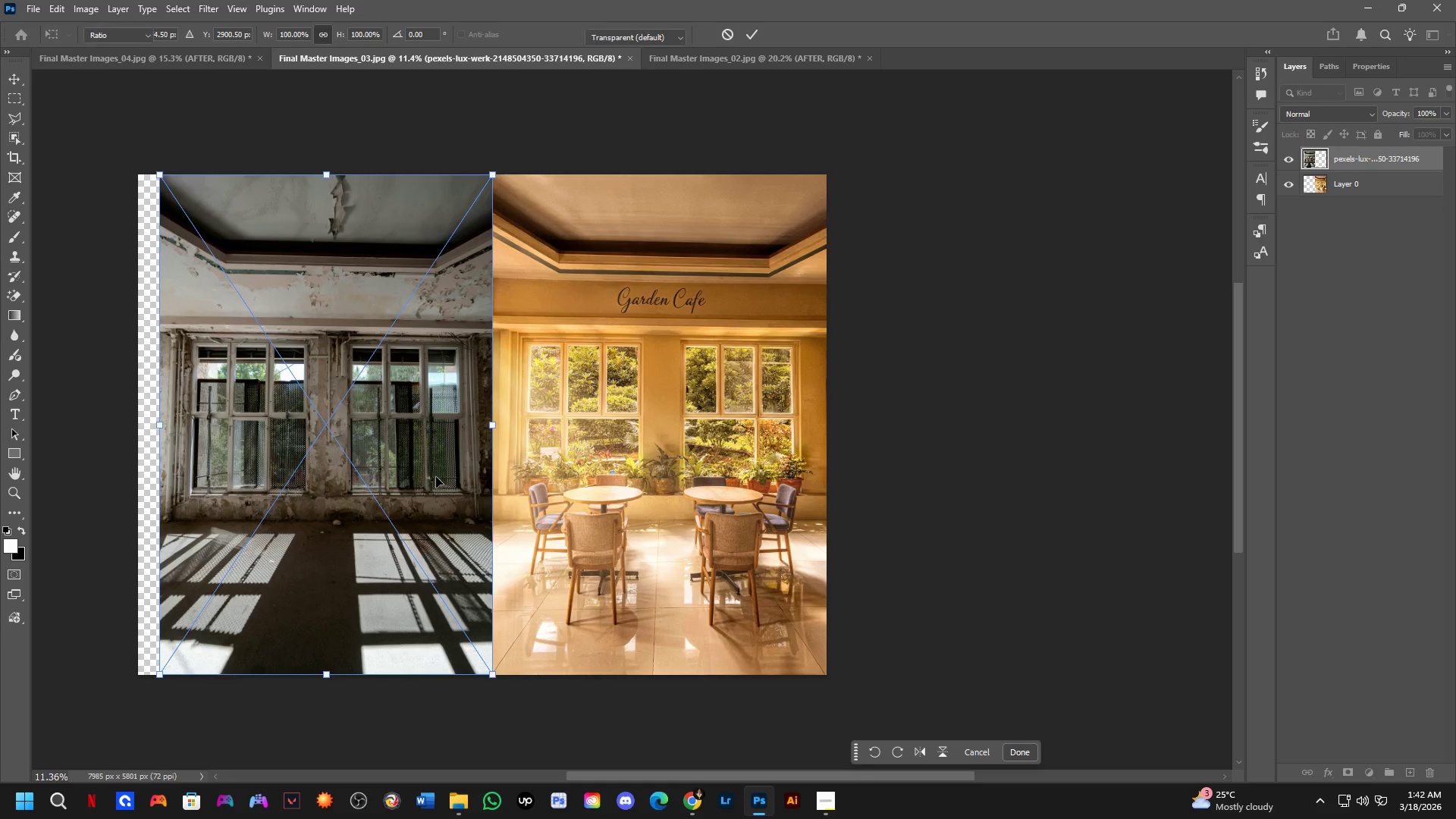 
hold_key(key=ShiftLeft, duration=1.11)
 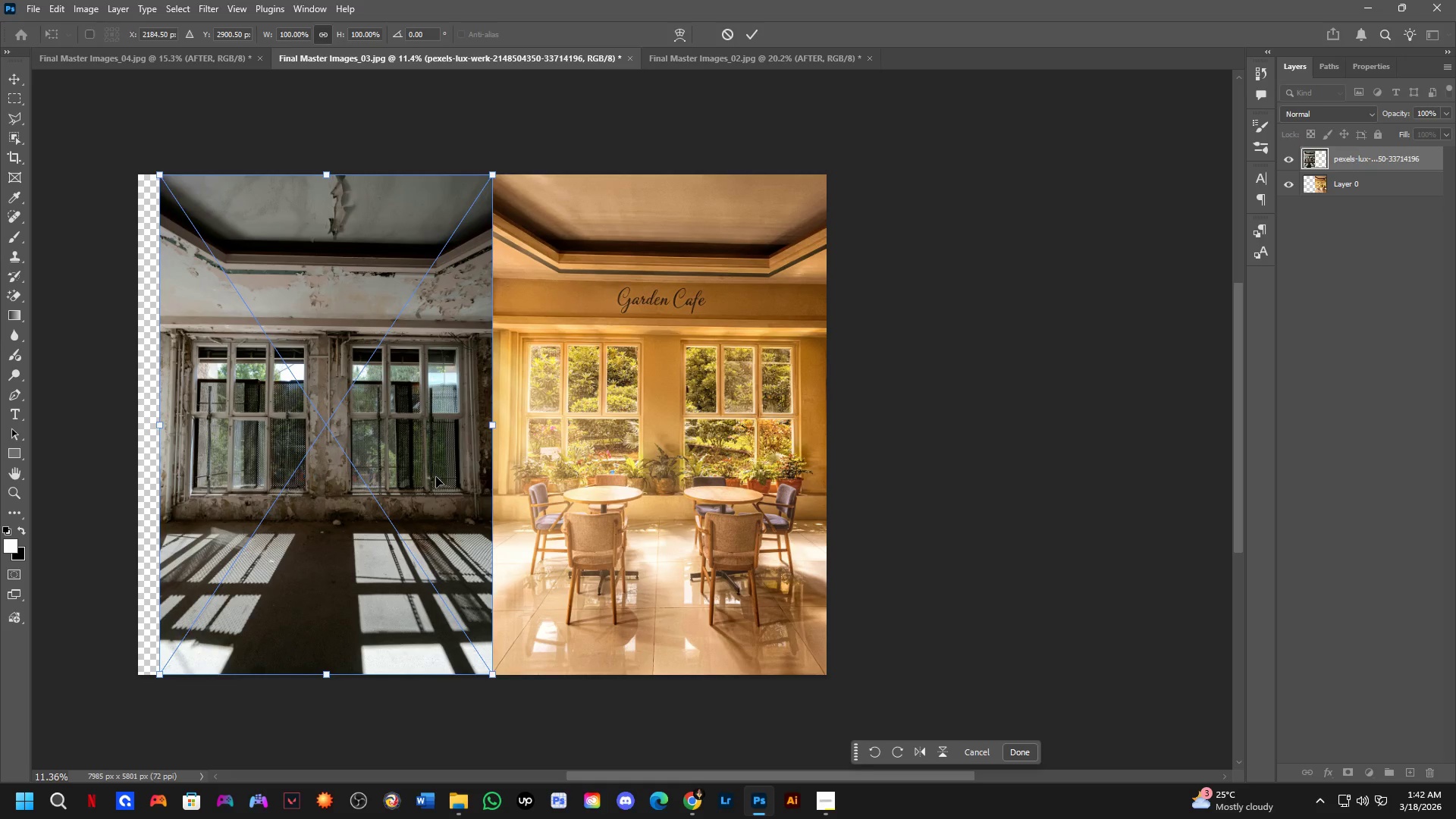 
key(NumpadEnter)
 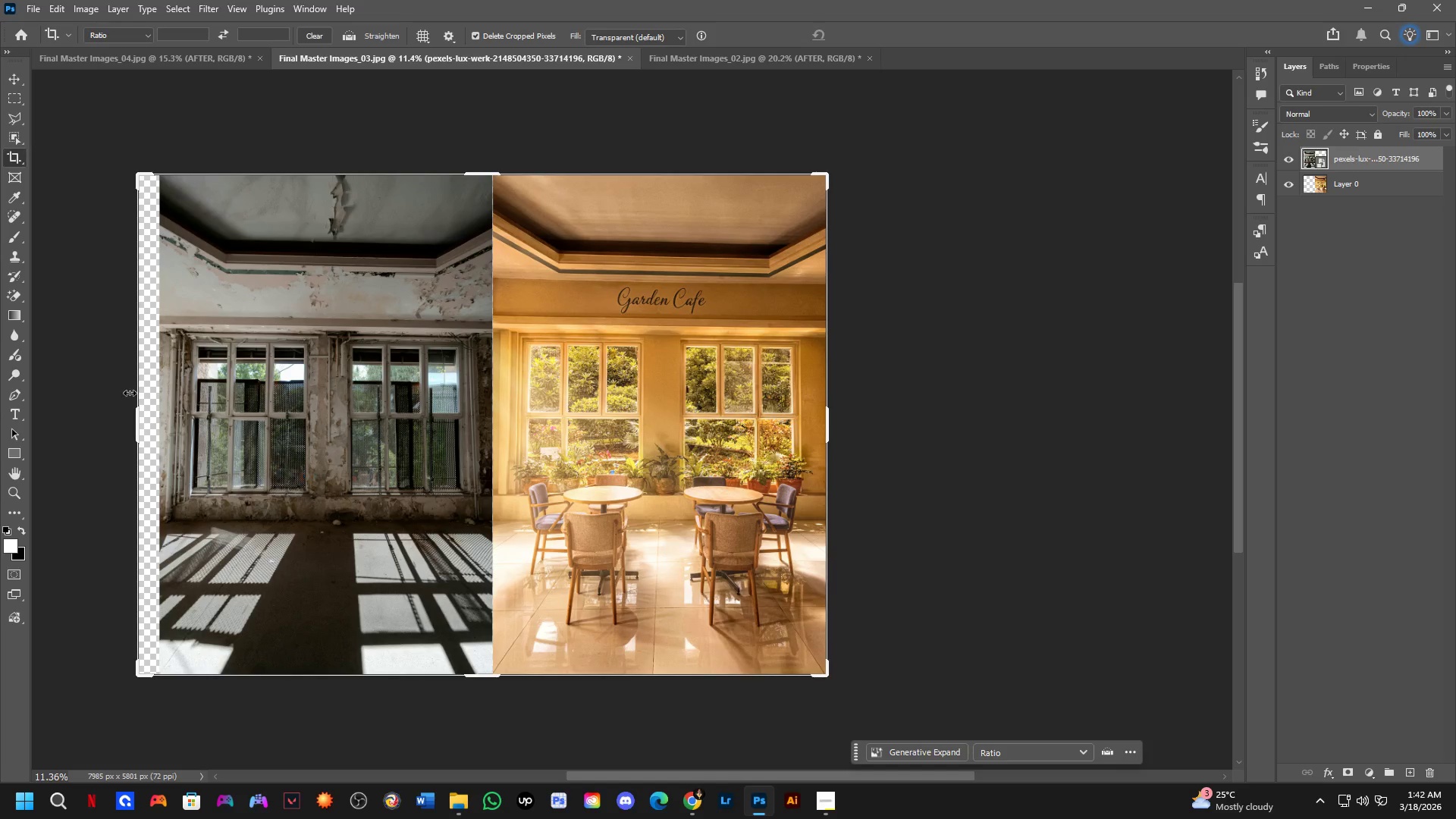 
left_click_drag(start_coordinate=[137, 419], to_coordinate=[146, 483])
 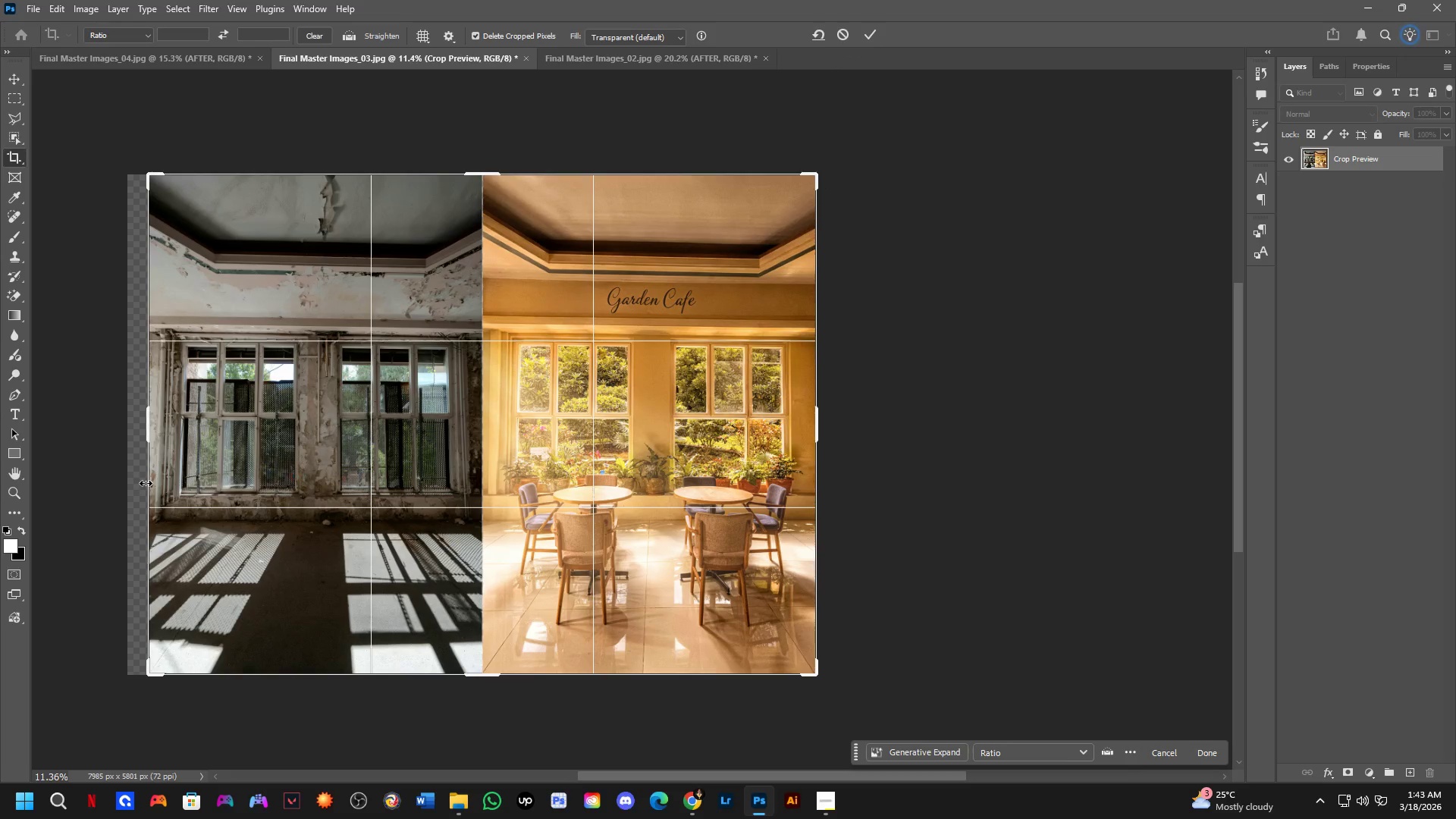 
key(NumpadEnter)
 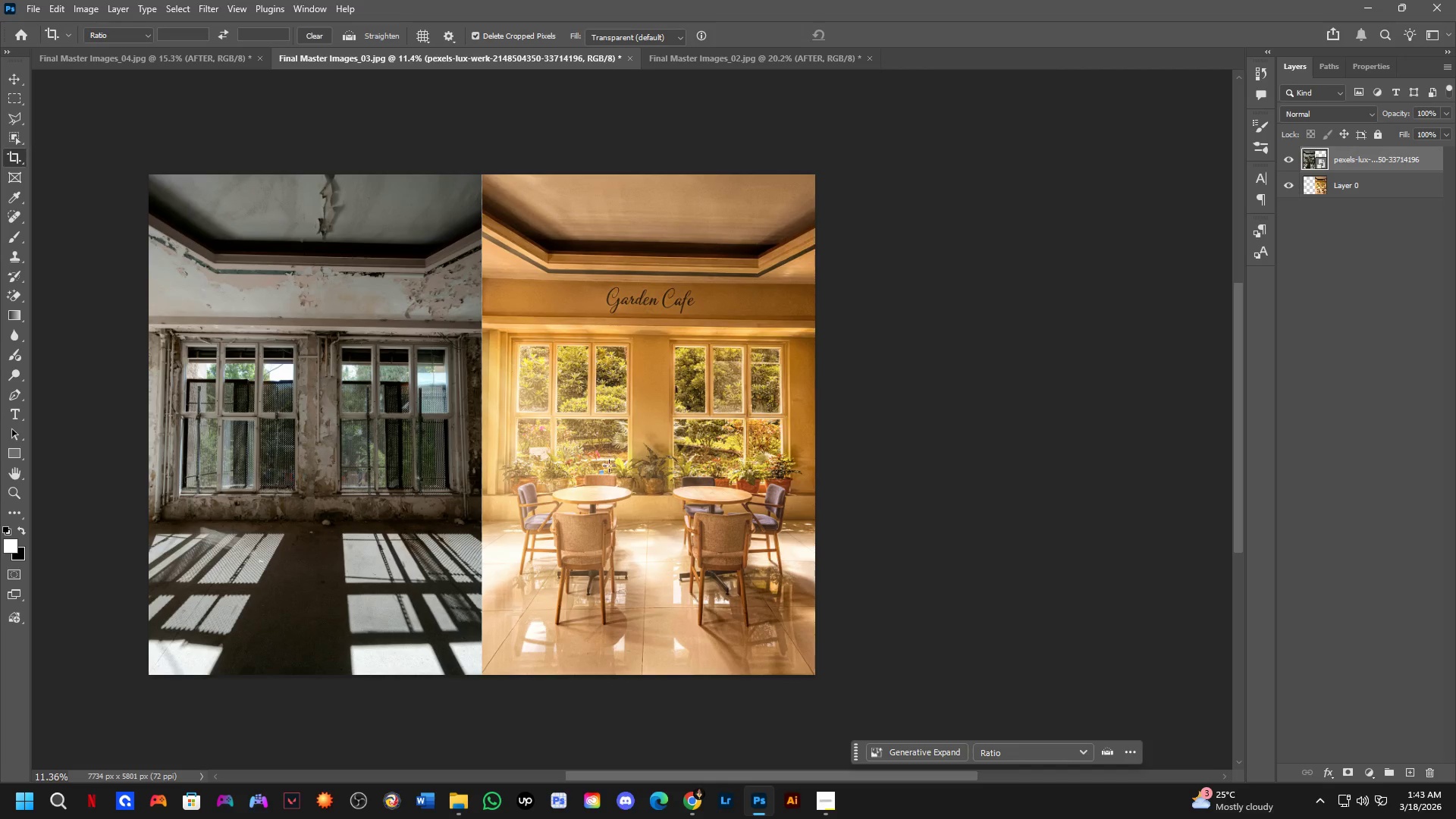 
key(Shift+ShiftLeft)
 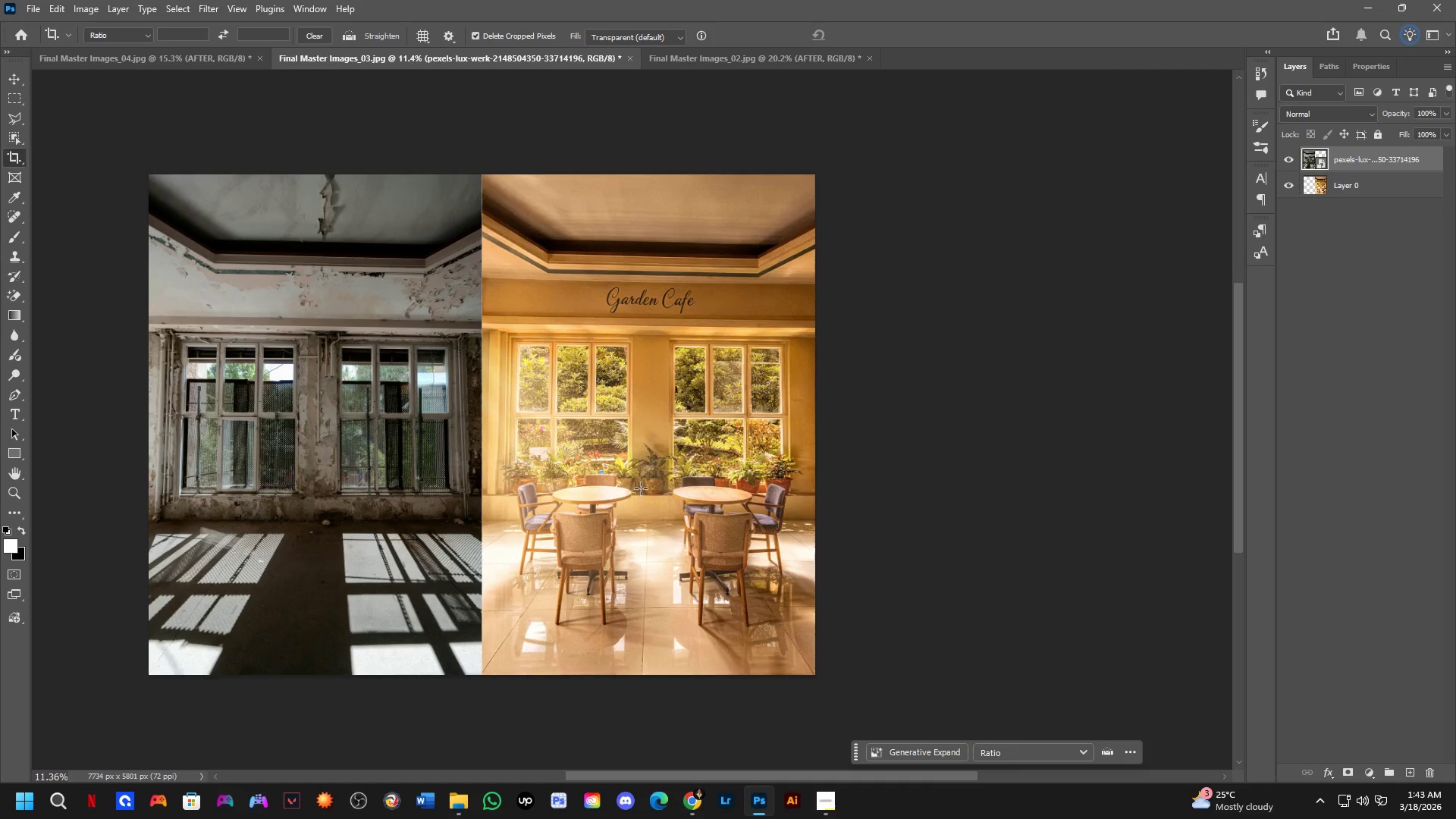 
hold_key(key=Space, duration=0.86)
 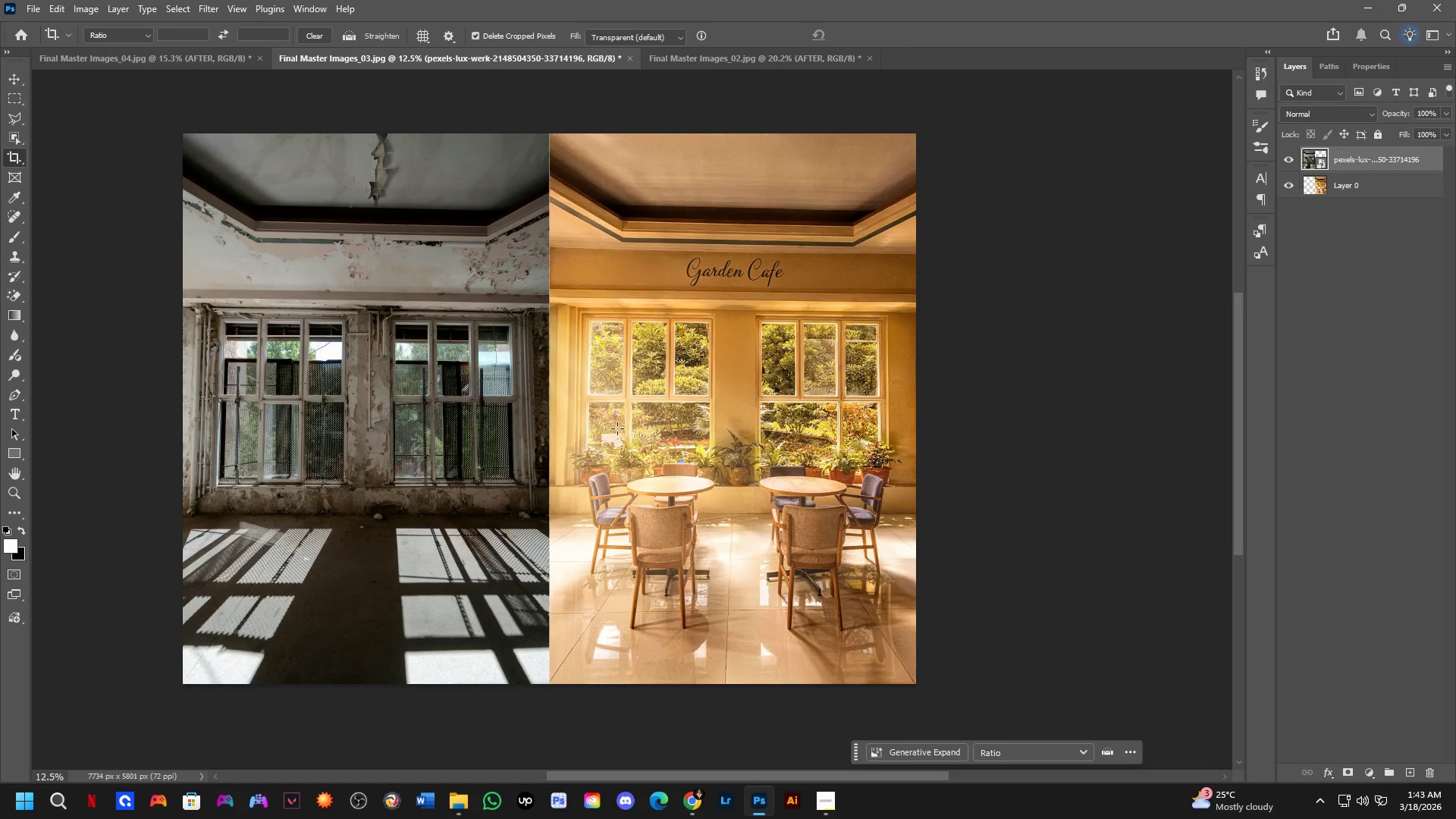 
left_click_drag(start_coordinate=[537, 429], to_coordinate=[631, 425])
 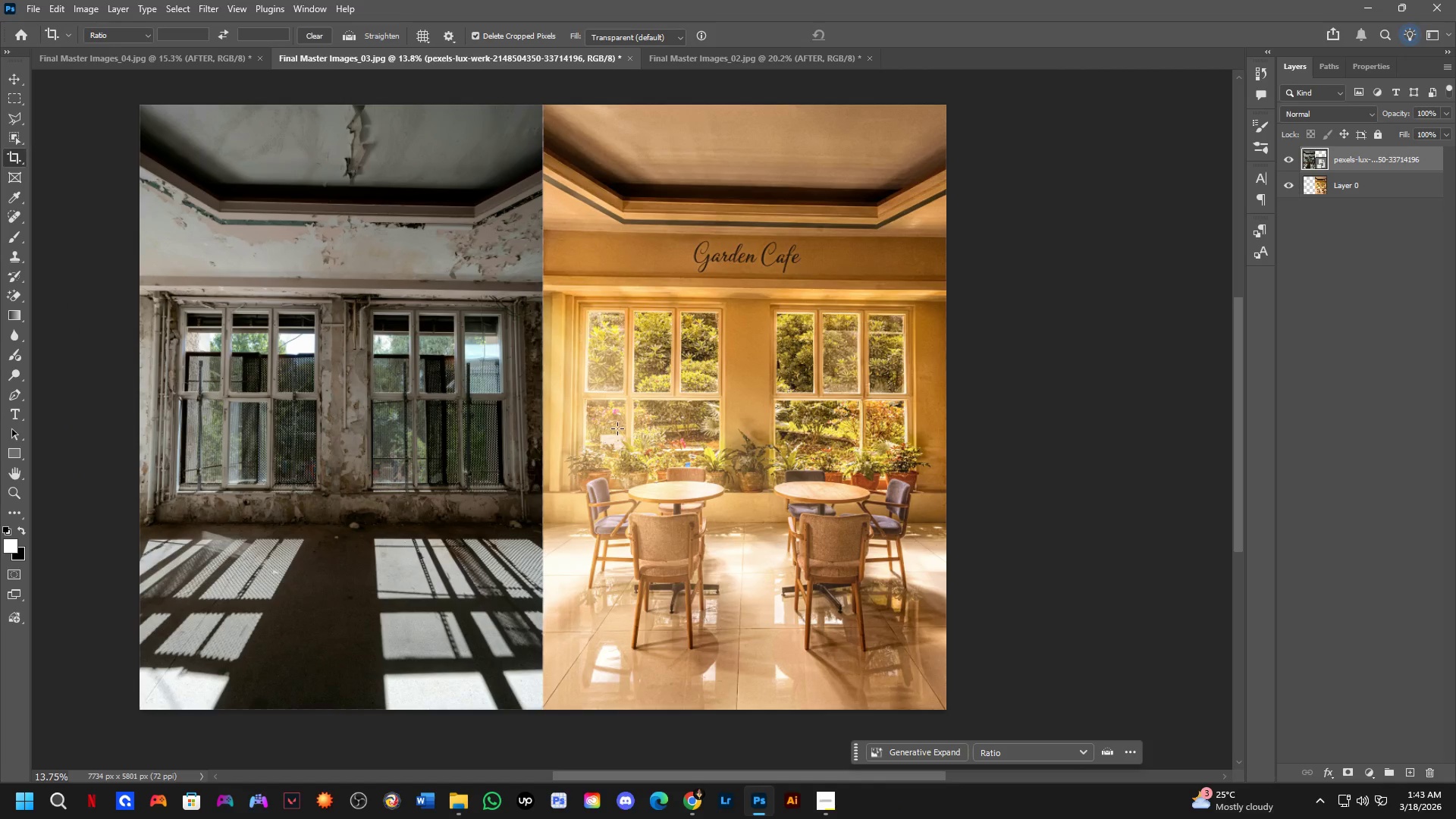 
scroll: coordinate [642, 485], scroll_direction: up, amount: 2.0
 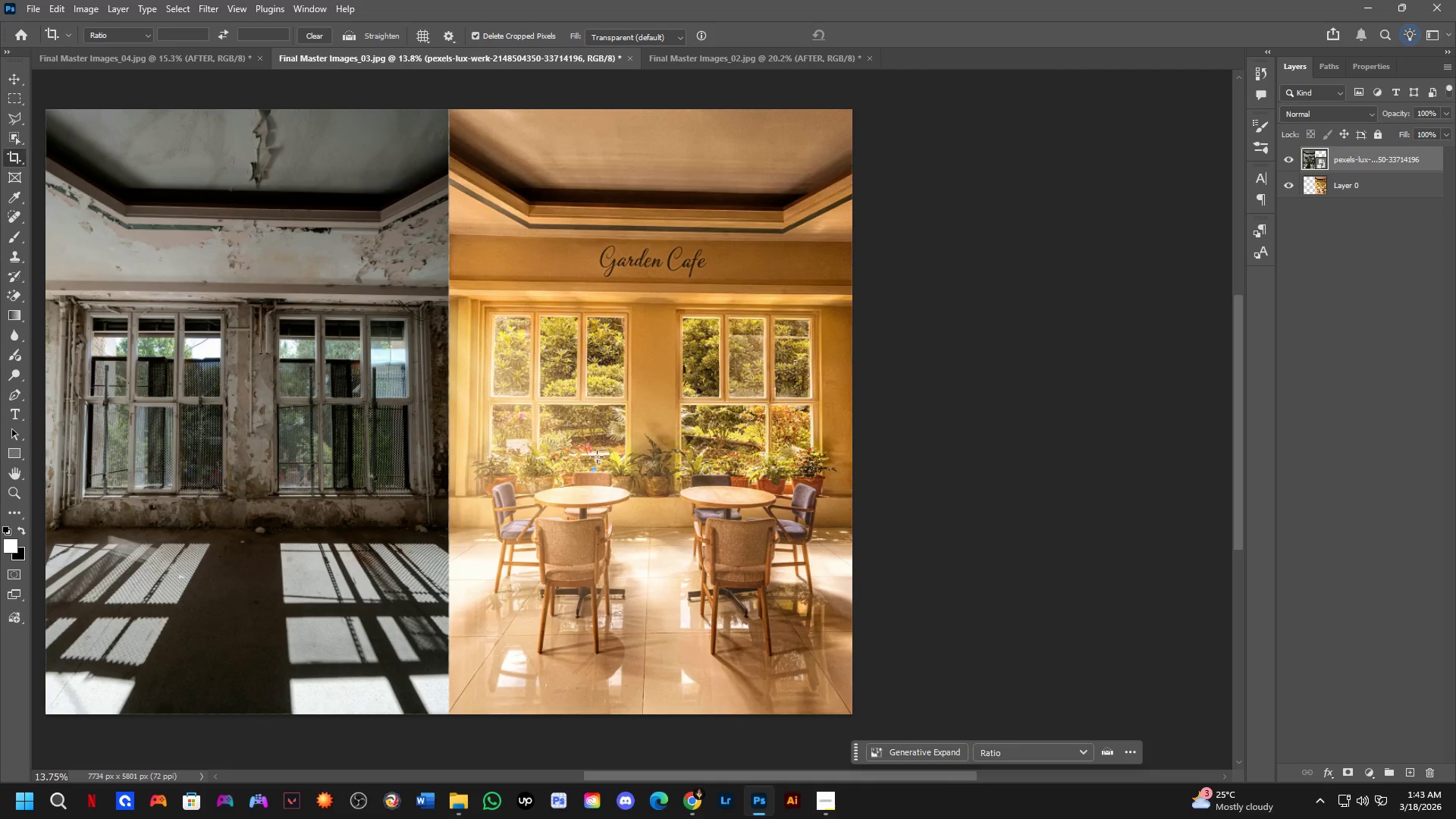 
hold_key(key=Space, duration=0.73)
 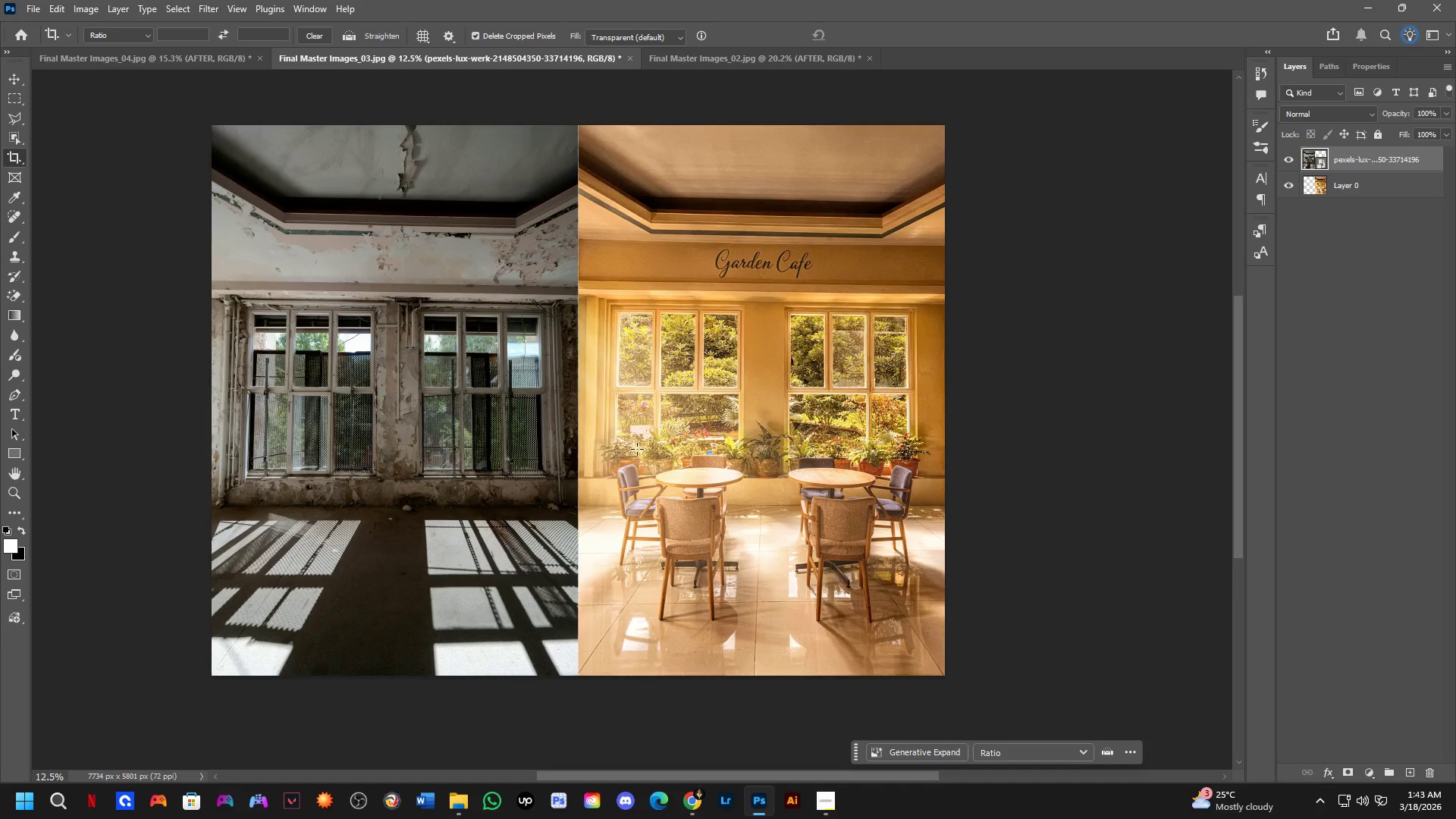 
left_click_drag(start_coordinate=[608, 456], to_coordinate=[637, 447])
 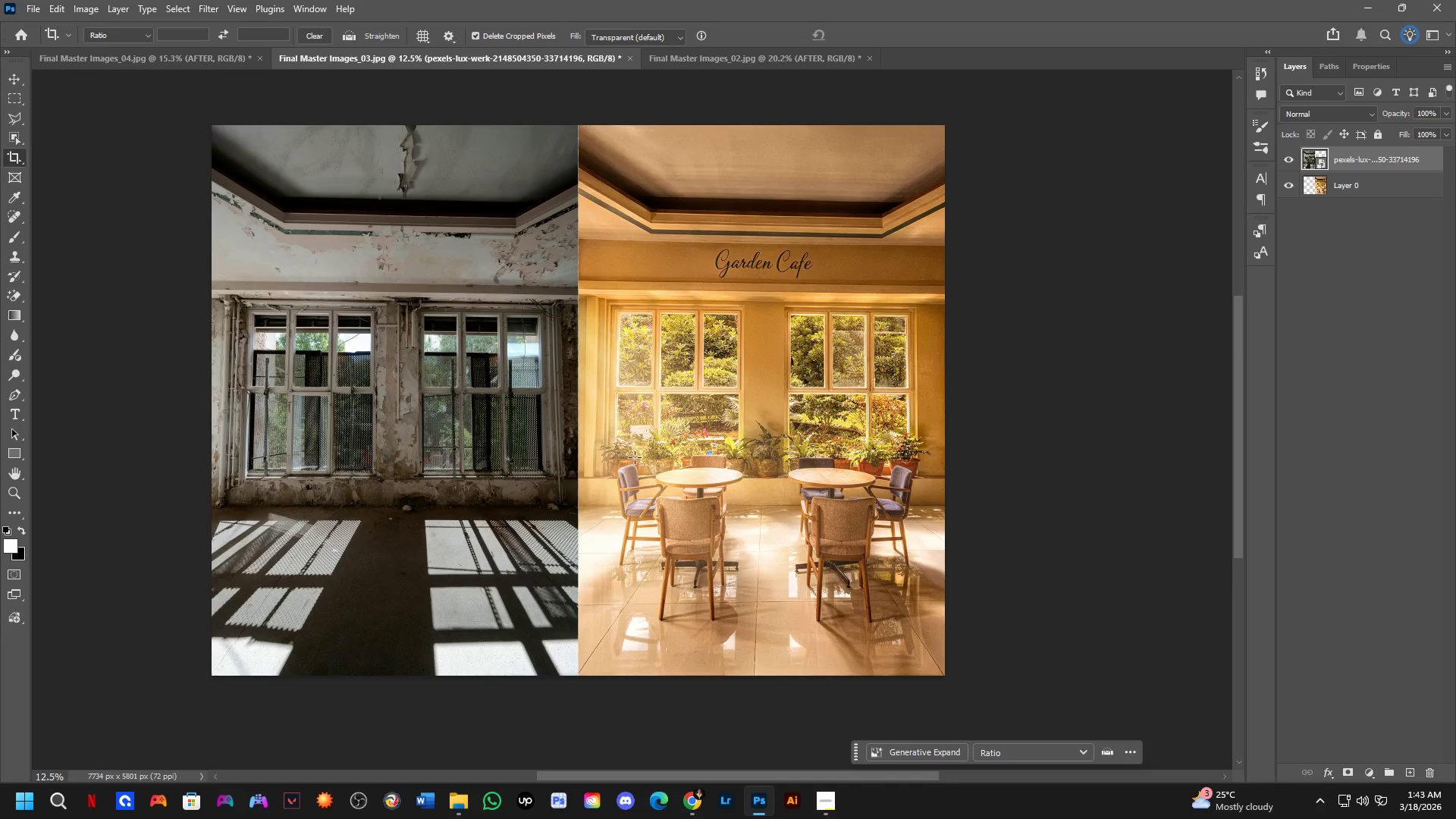 
scroll: coordinate [617, 428], scroll_direction: down, amount: 1.0
 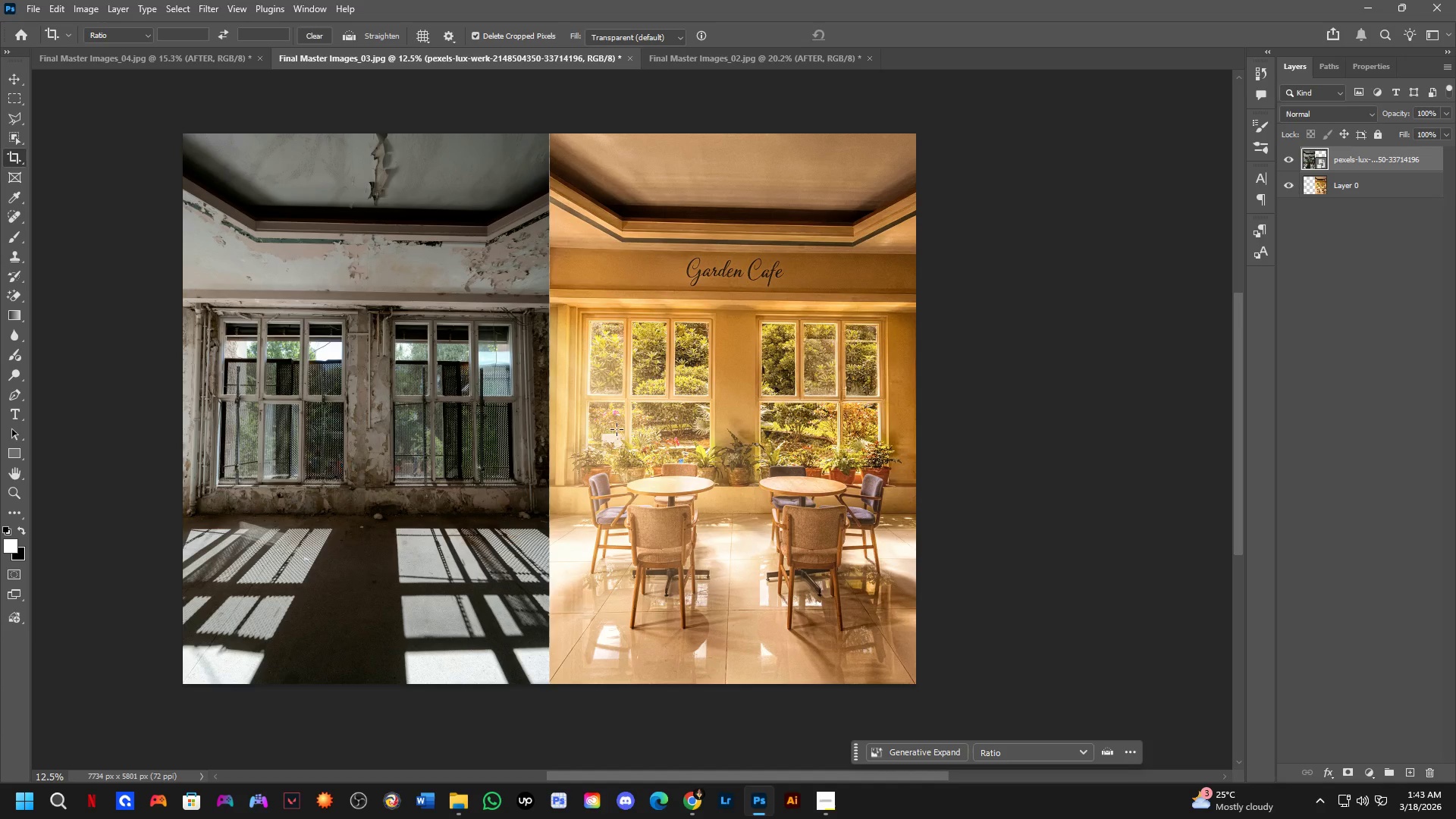 
key(Control+S)
 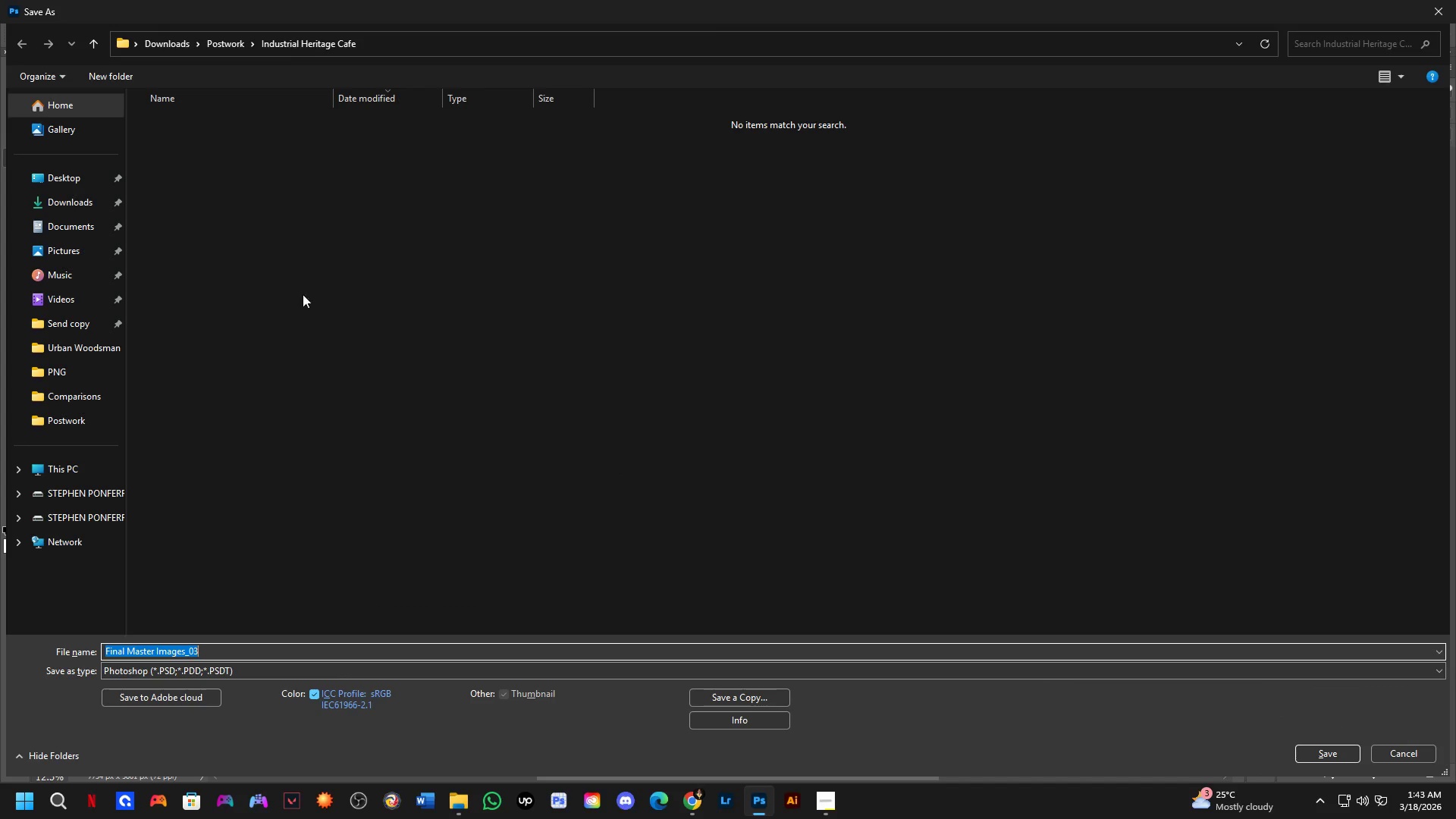 
key(Escape)
 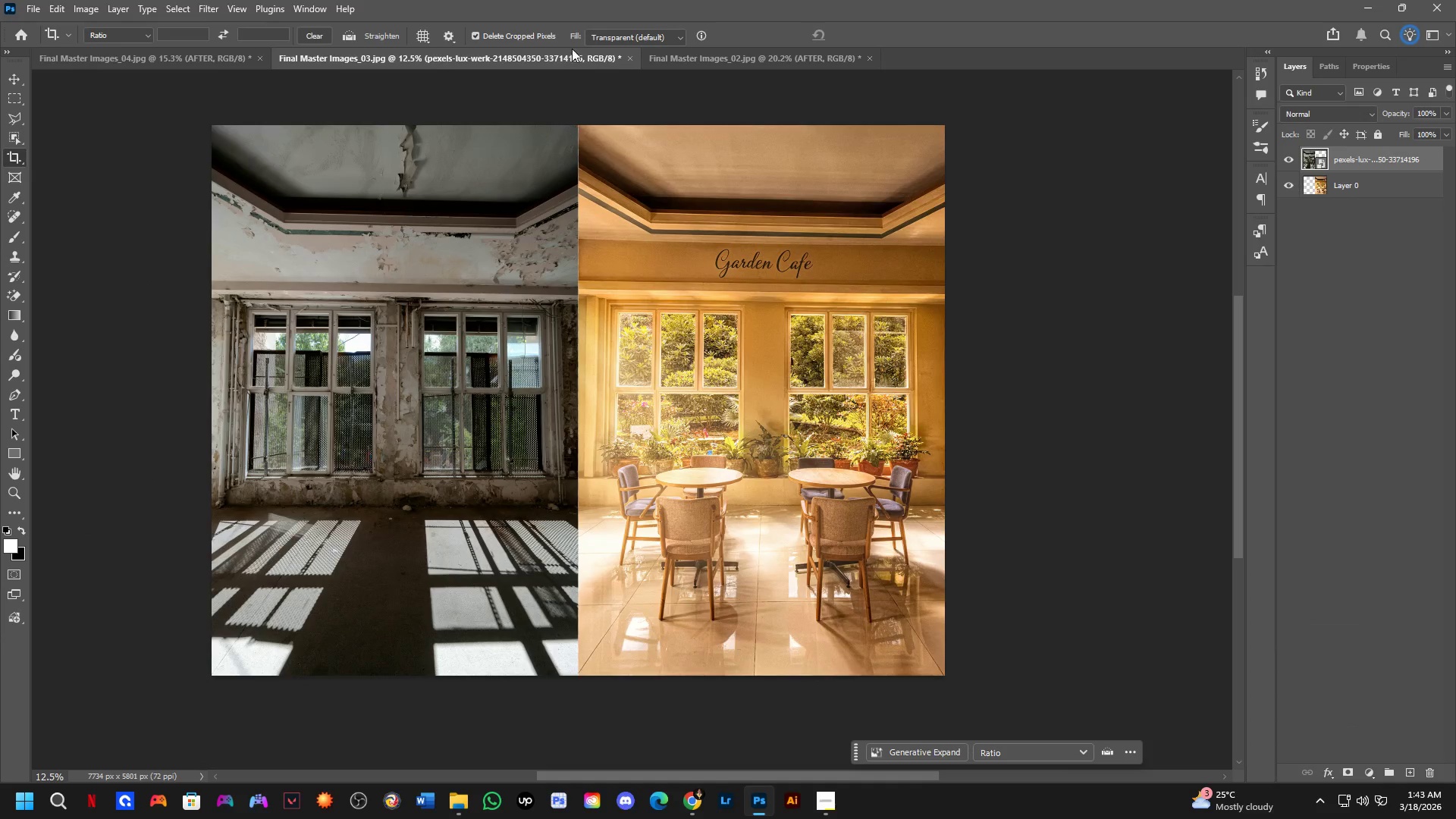 
key(Control+ControlLeft)
 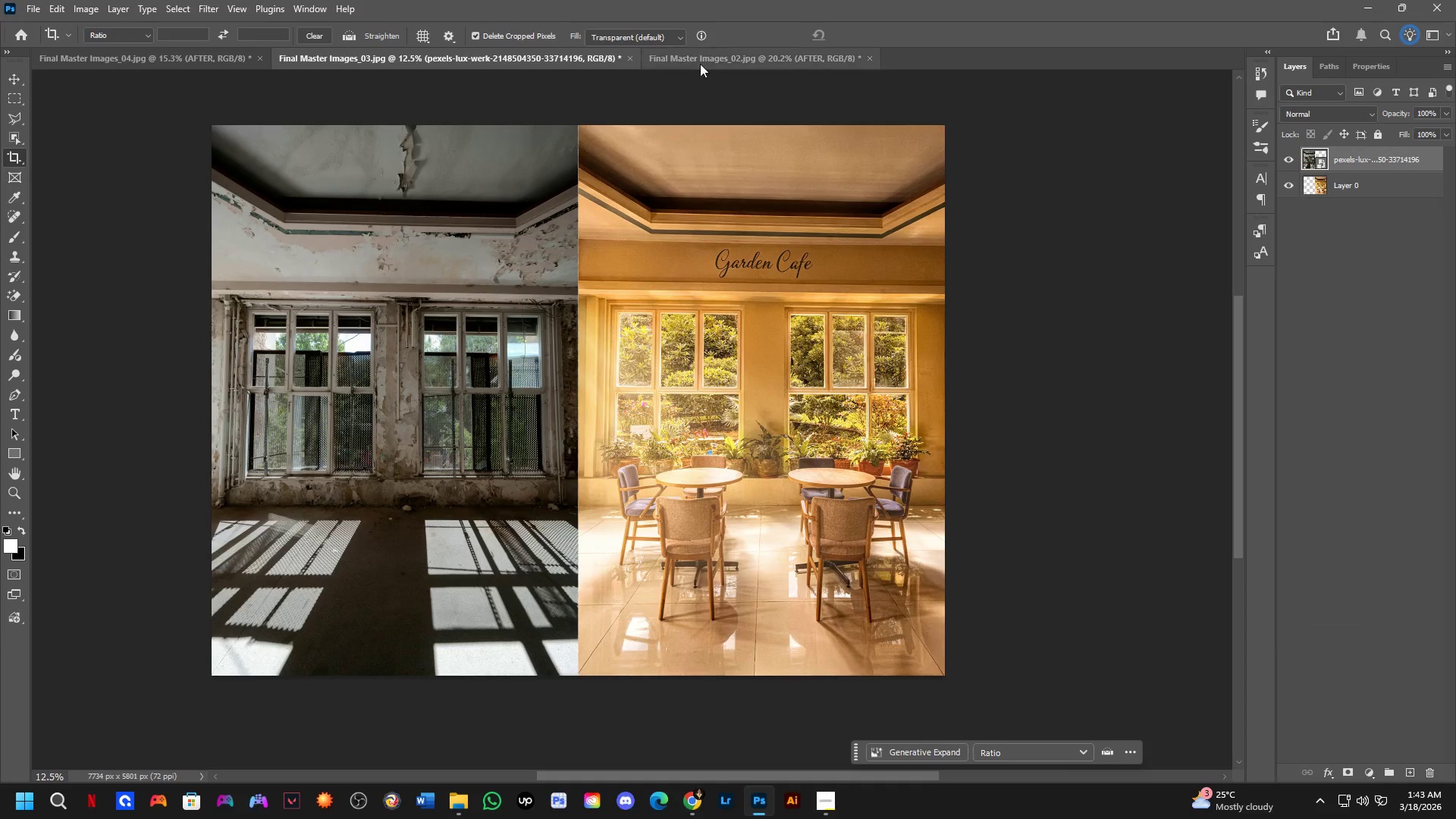 
key(Control+Tab)
 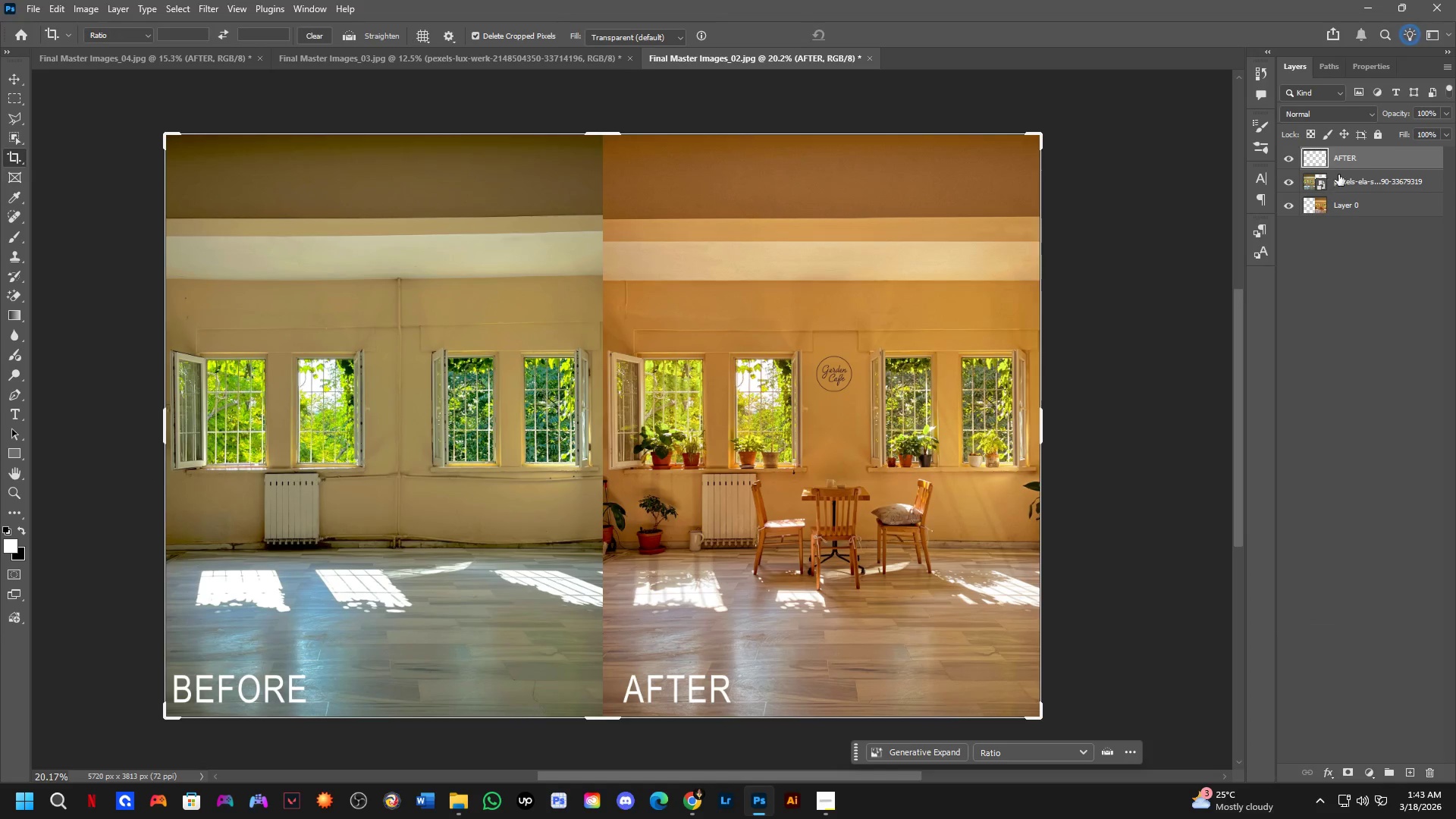 
left_click_drag(start_coordinate=[1363, 158], to_coordinate=[496, 438])
 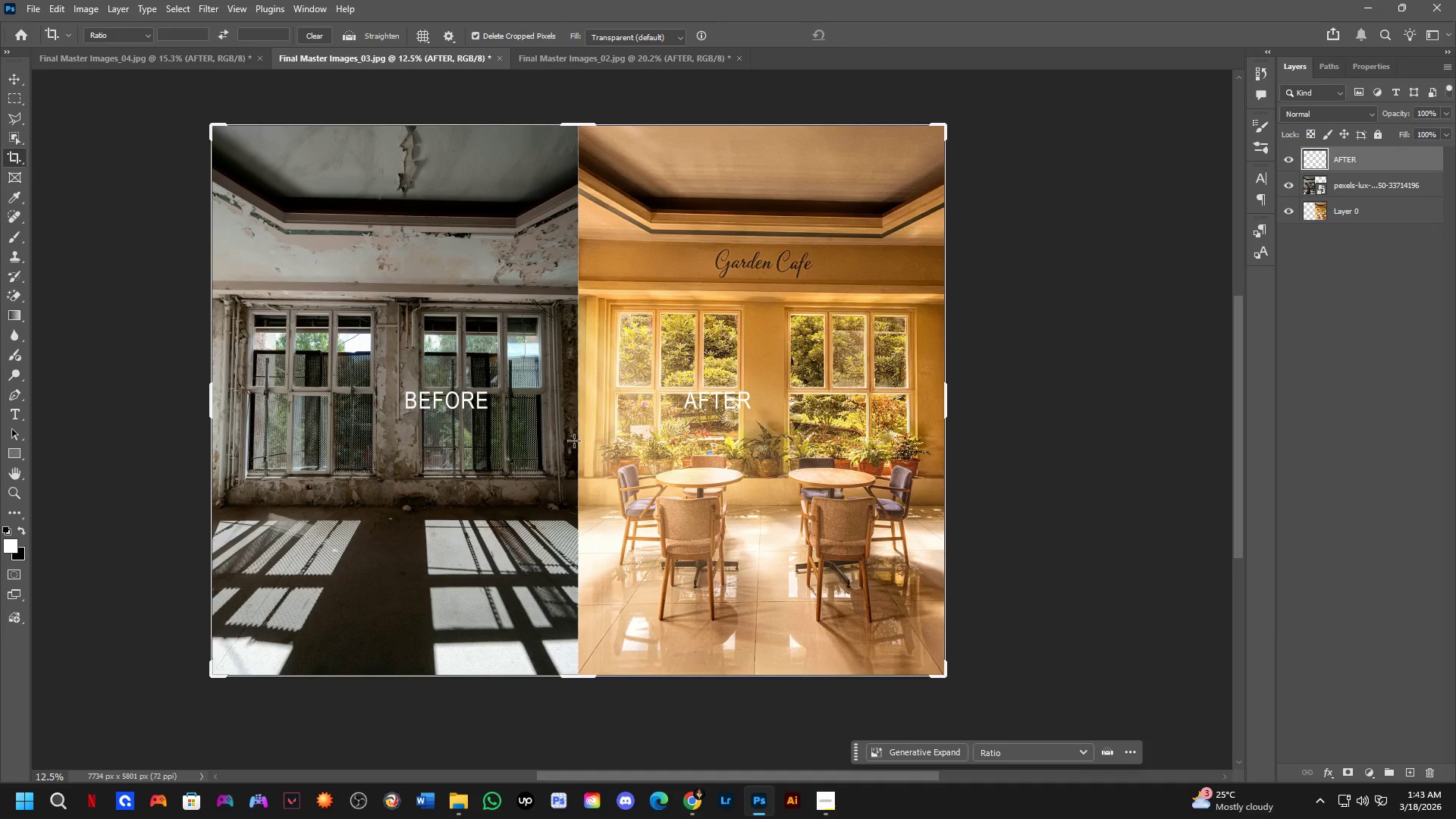 
hold_key(key=ShiftLeft, duration=0.75)
 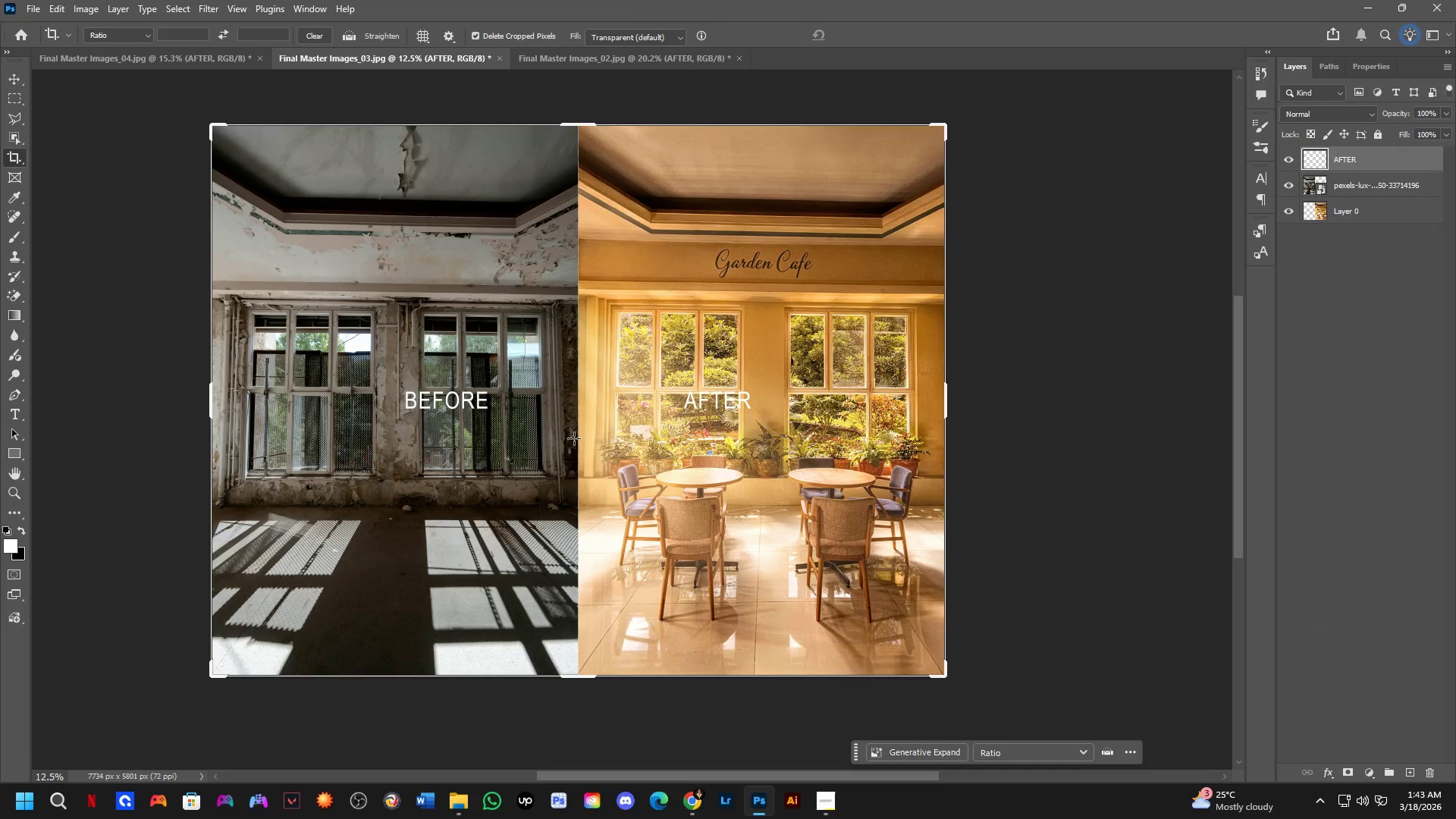 
key(B)
 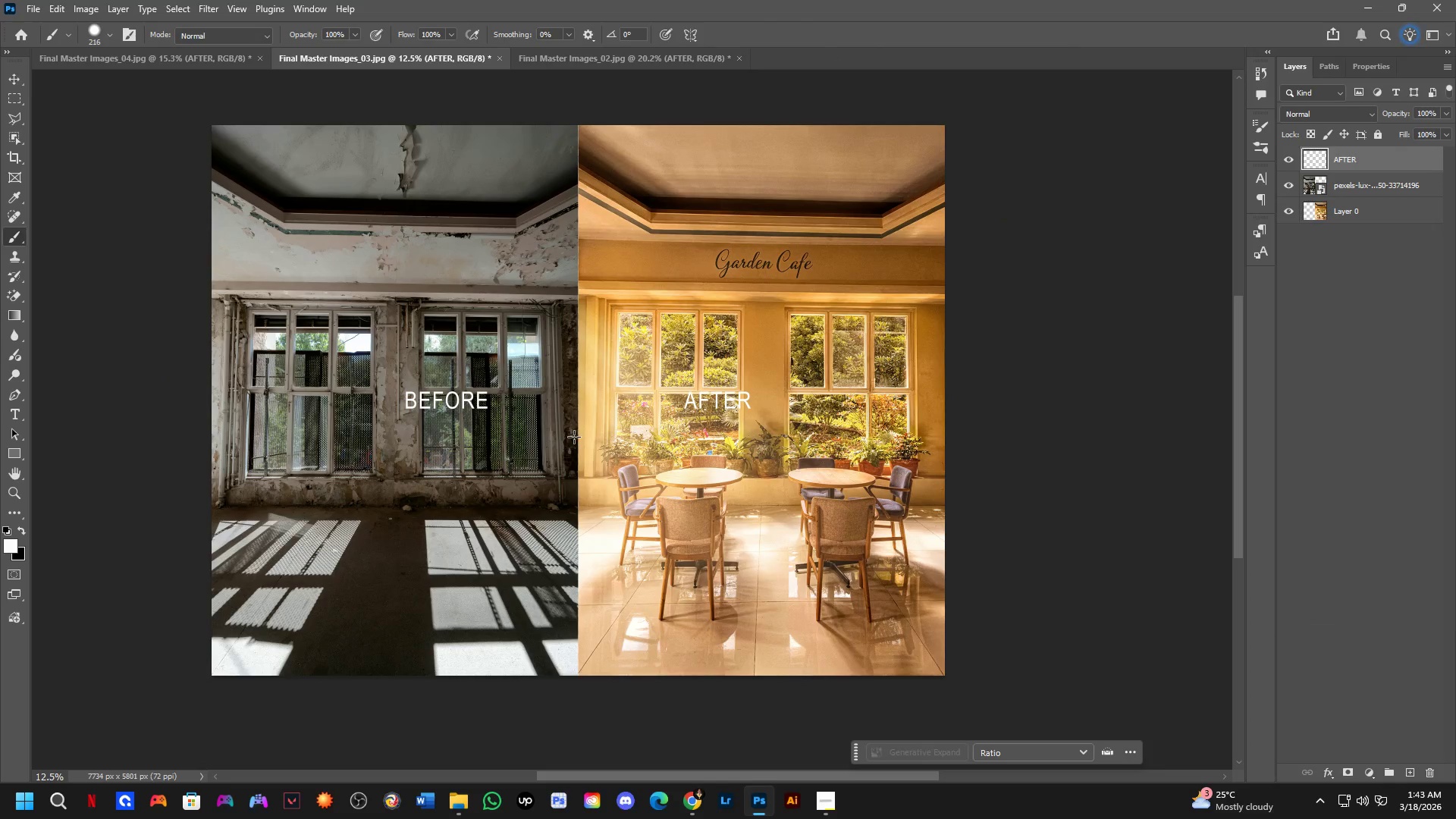 
key(Control+T)
 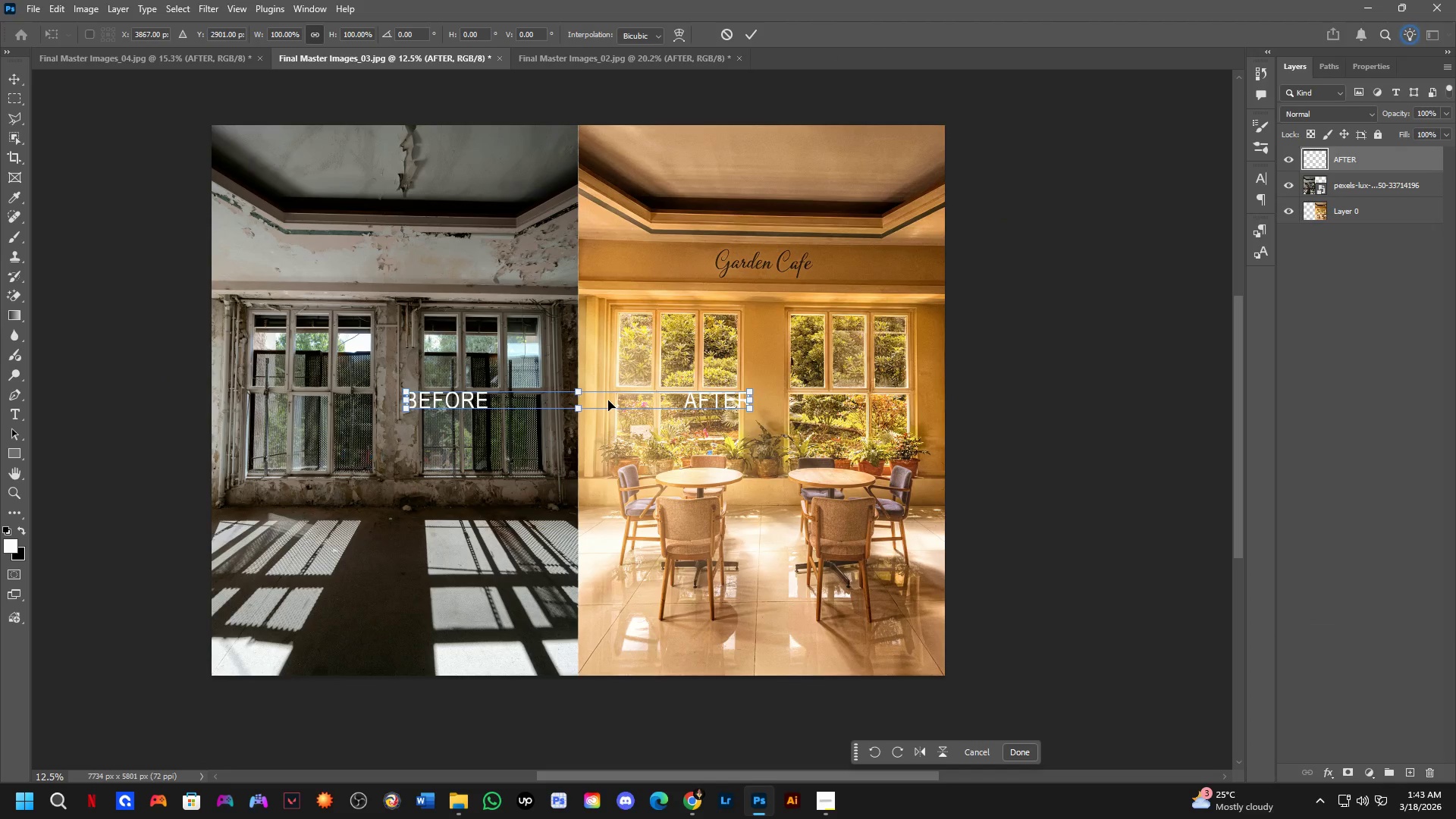 
left_click_drag(start_coordinate=[609, 400], to_coordinate=[508, 659])
 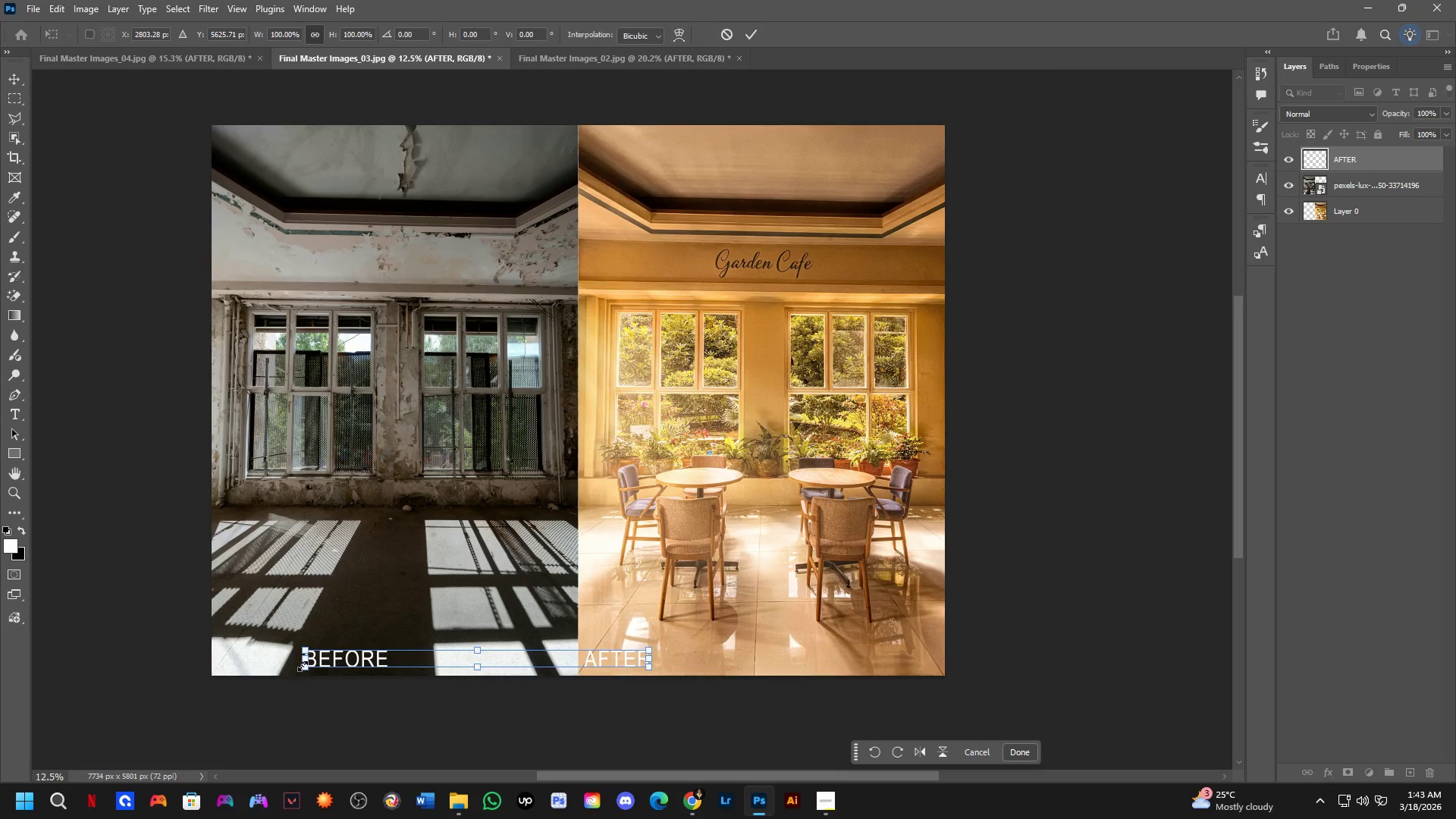 
left_click_drag(start_coordinate=[305, 663], to_coordinate=[222, 669])
 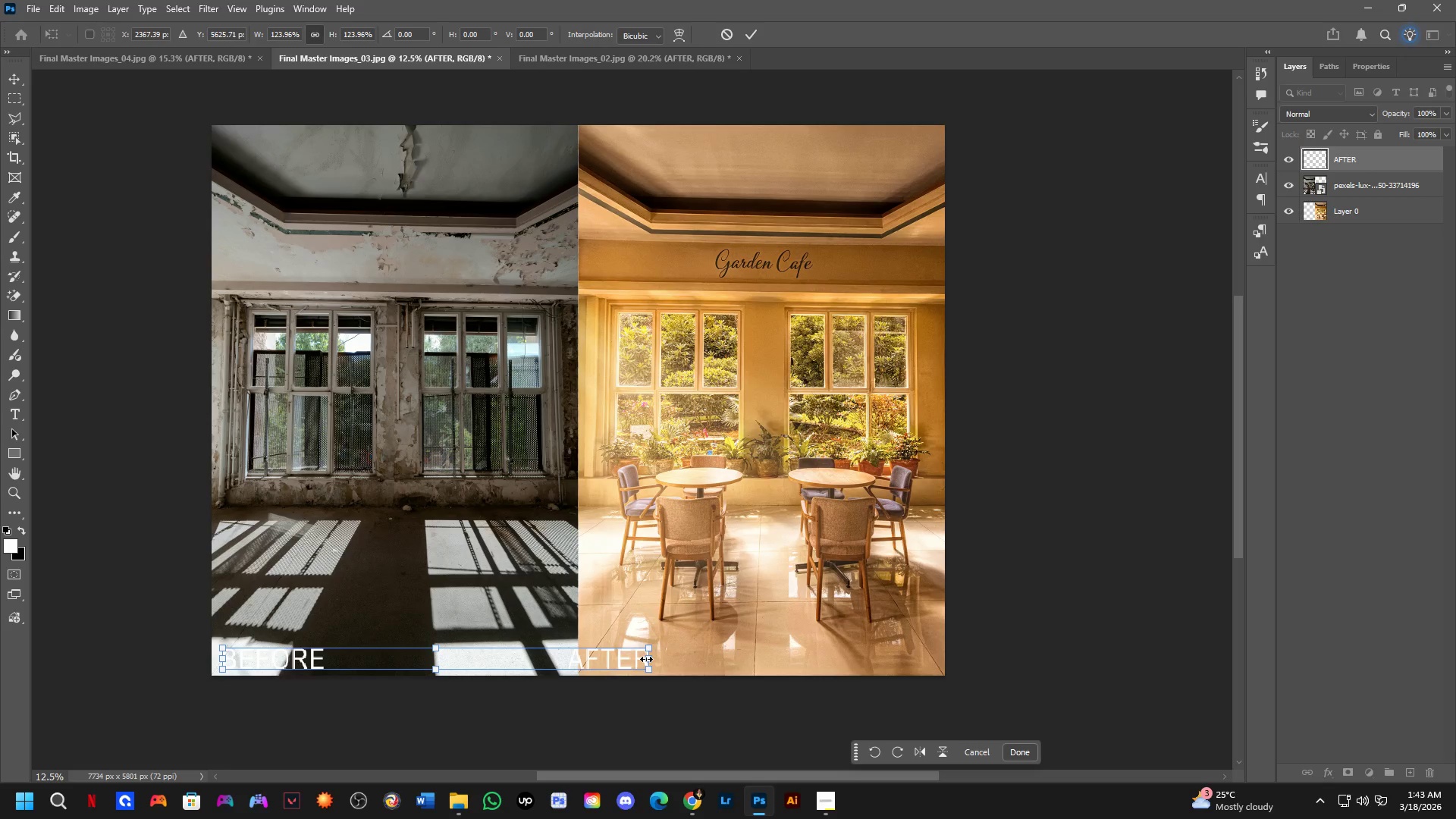 
left_click_drag(start_coordinate=[651, 658], to_coordinate=[673, 661])
 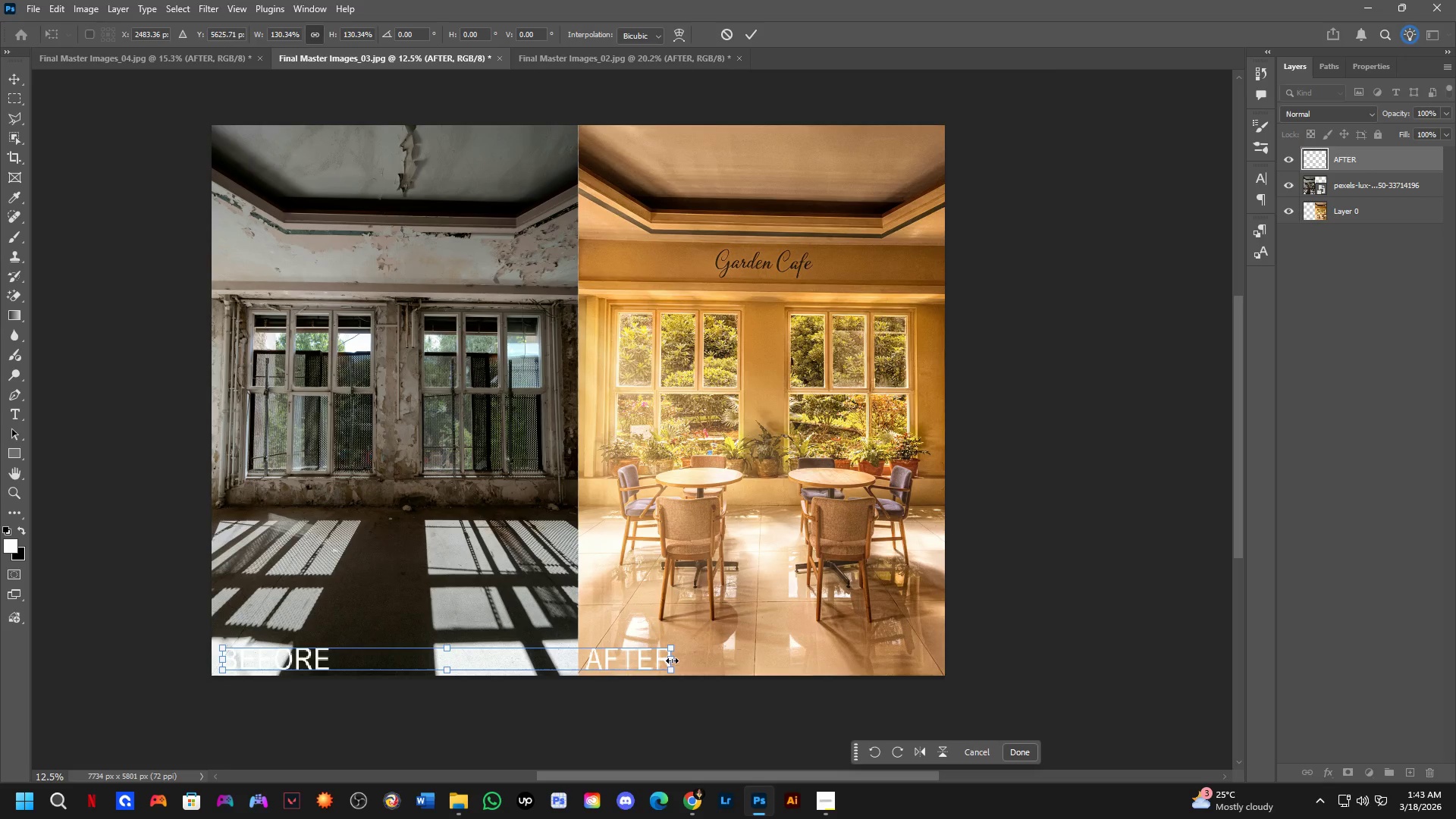 
key(NumpadEnter)
 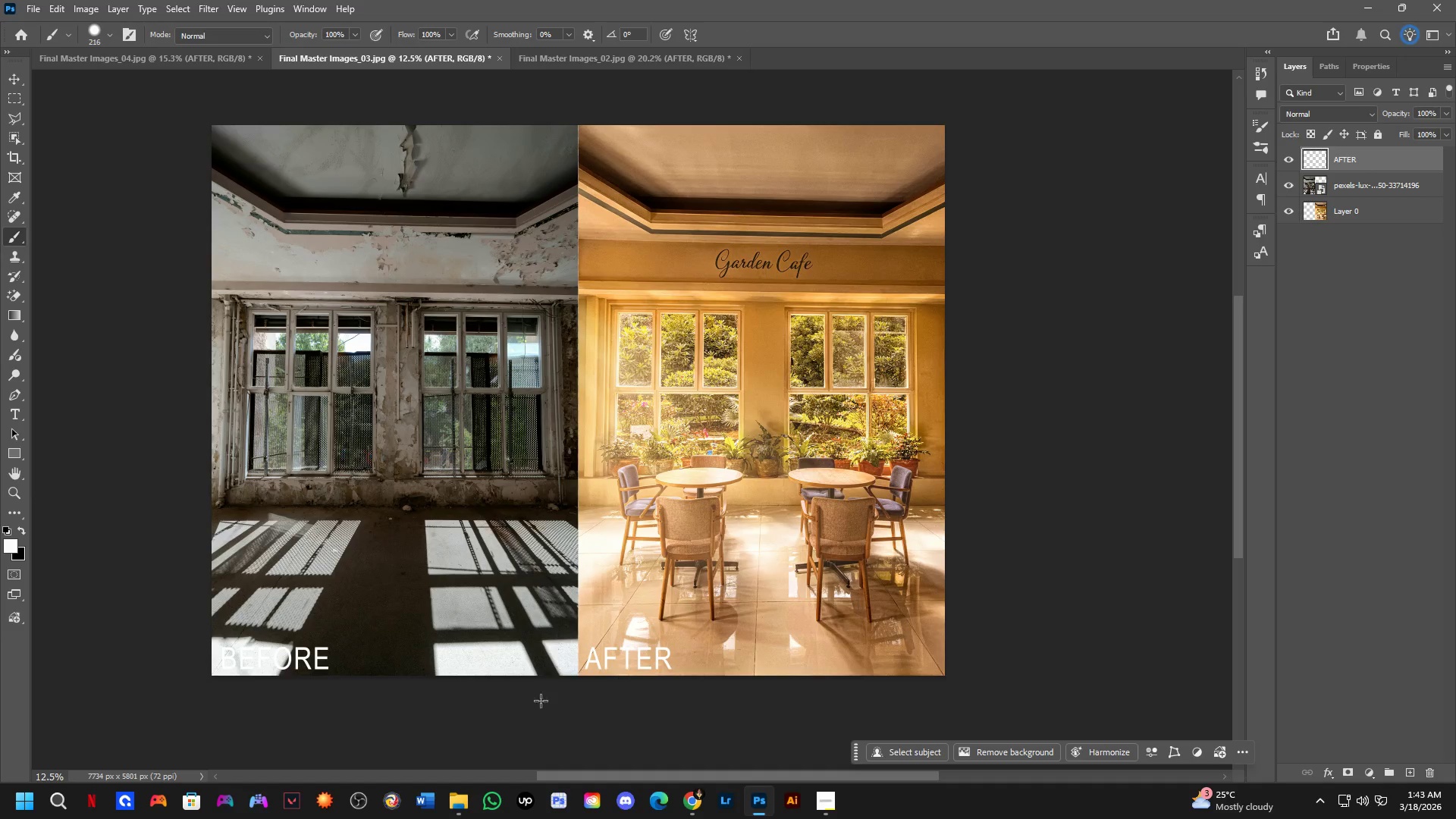 
hold_key(key=Space, duration=0.48)
 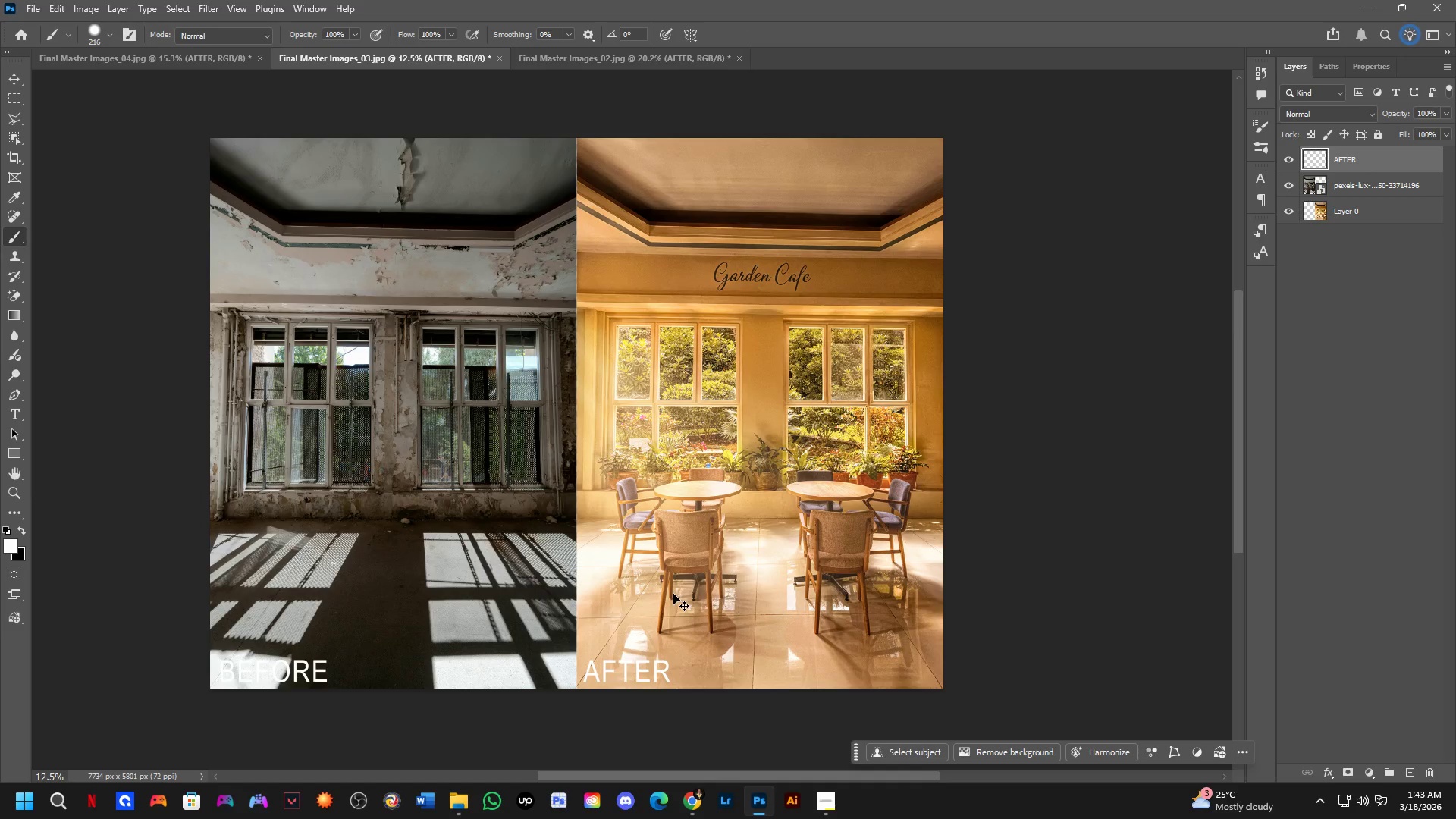 
left_click_drag(start_coordinate=[629, 514], to_coordinate=[628, 527])
 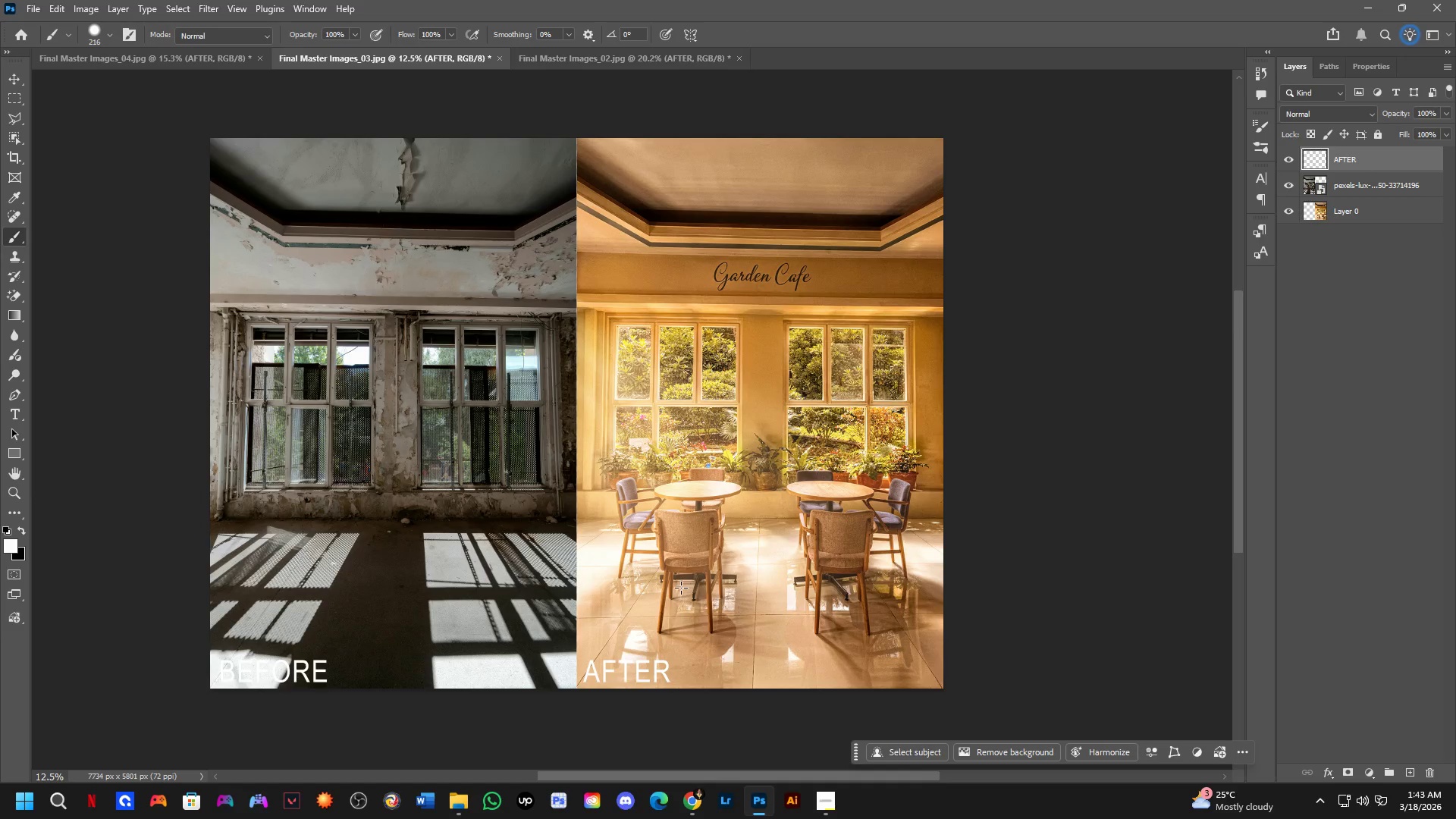 
key(Control+T)
 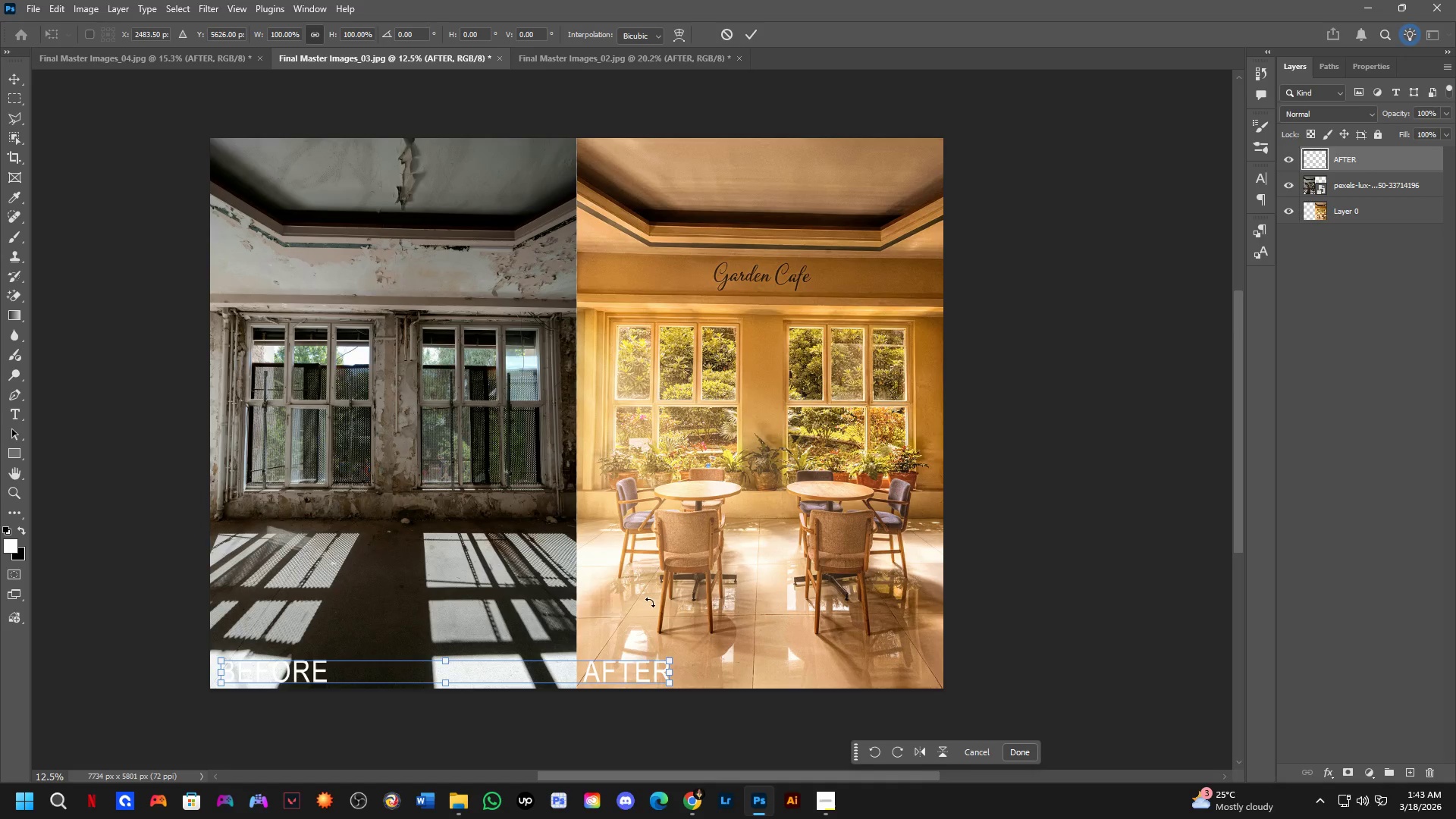 
hold_key(key=ShiftLeft, duration=1.52)
left_click_drag(start_coordinate=[599, 675], to_coordinate=[595, 172])
 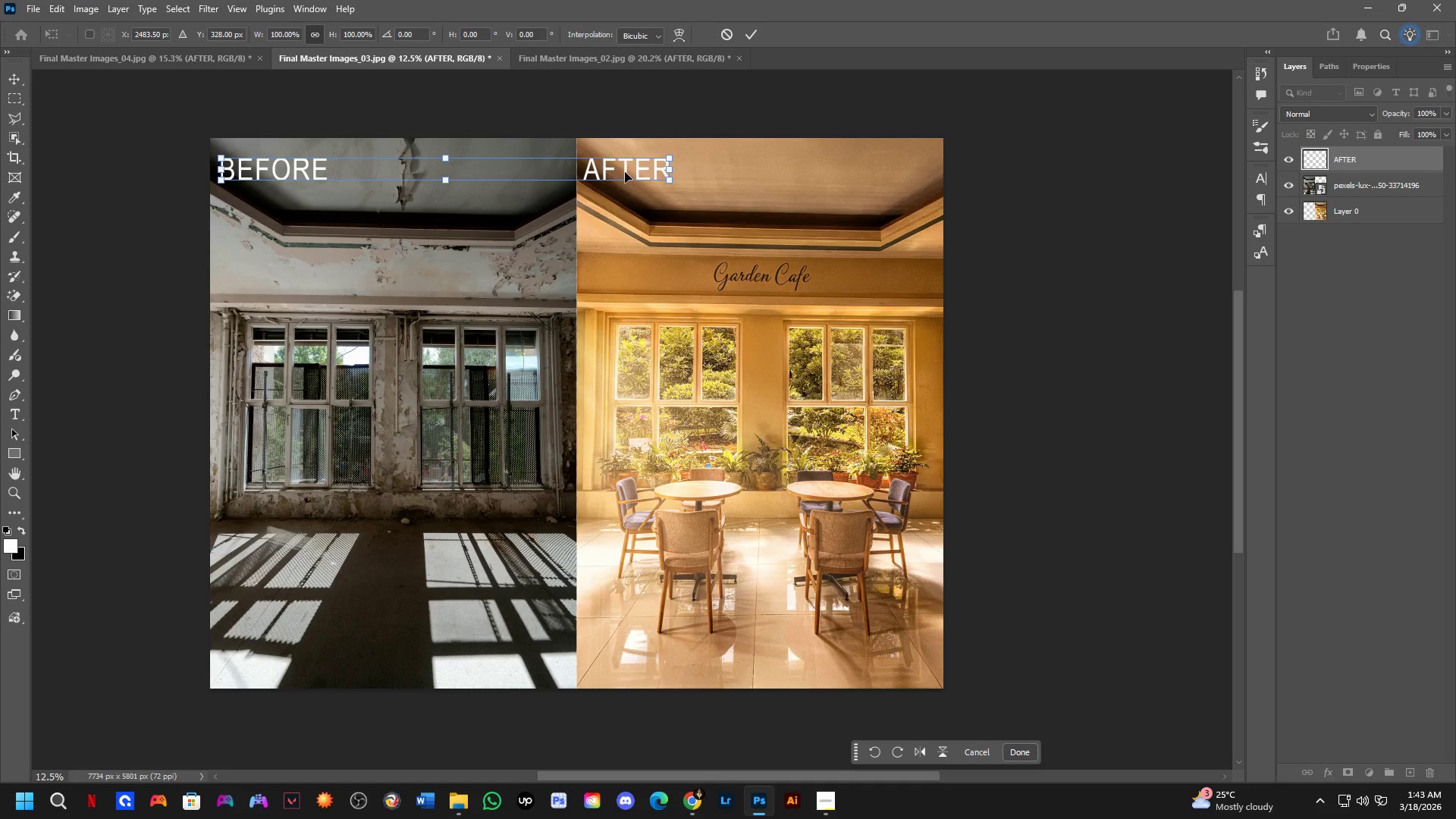 
hold_key(key=ShiftLeft, duration=0.48)
 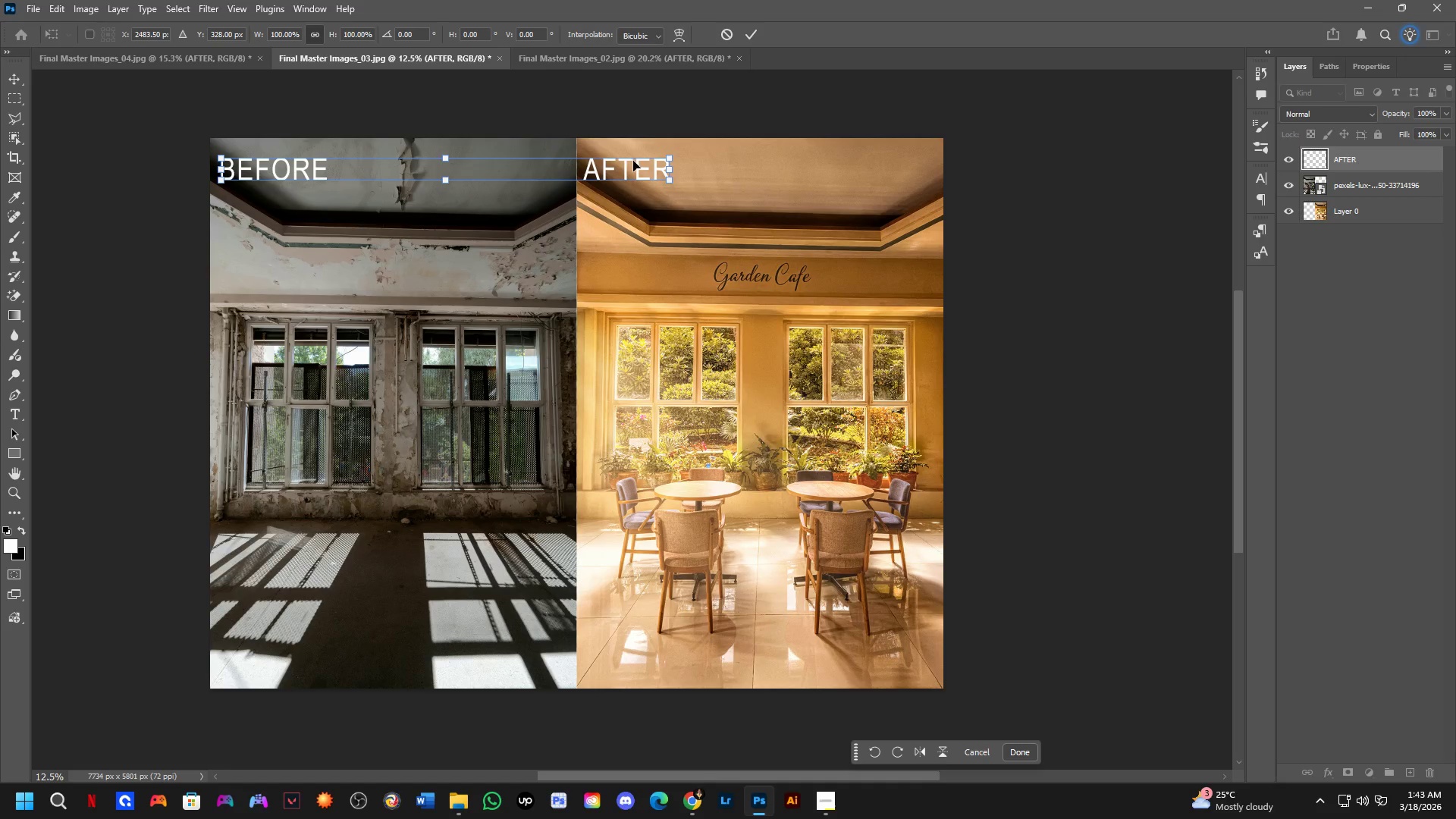 
key(NumpadEnter)
 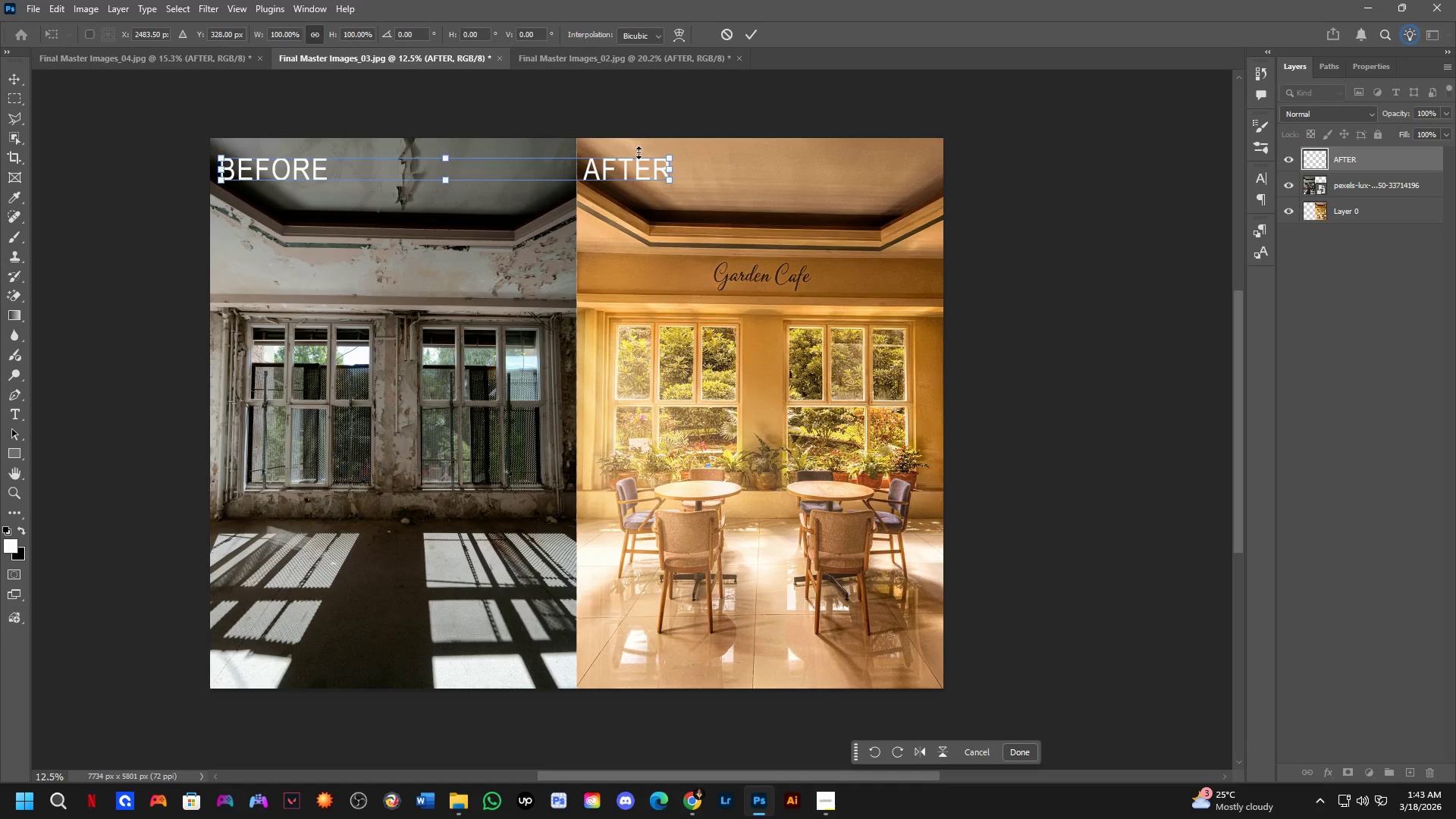 
key(Control+Shift+S)
 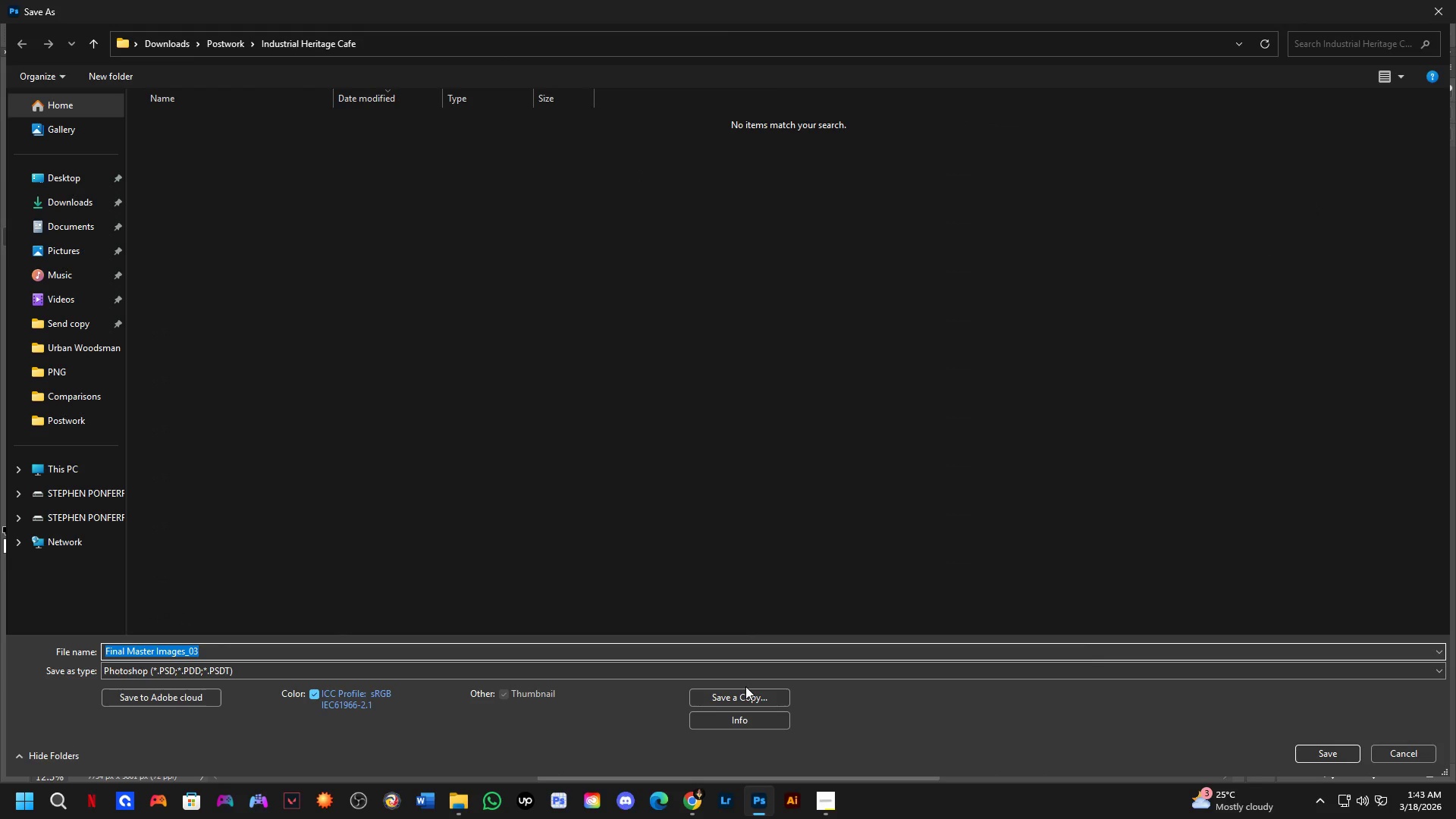 
left_click([721, 699])
 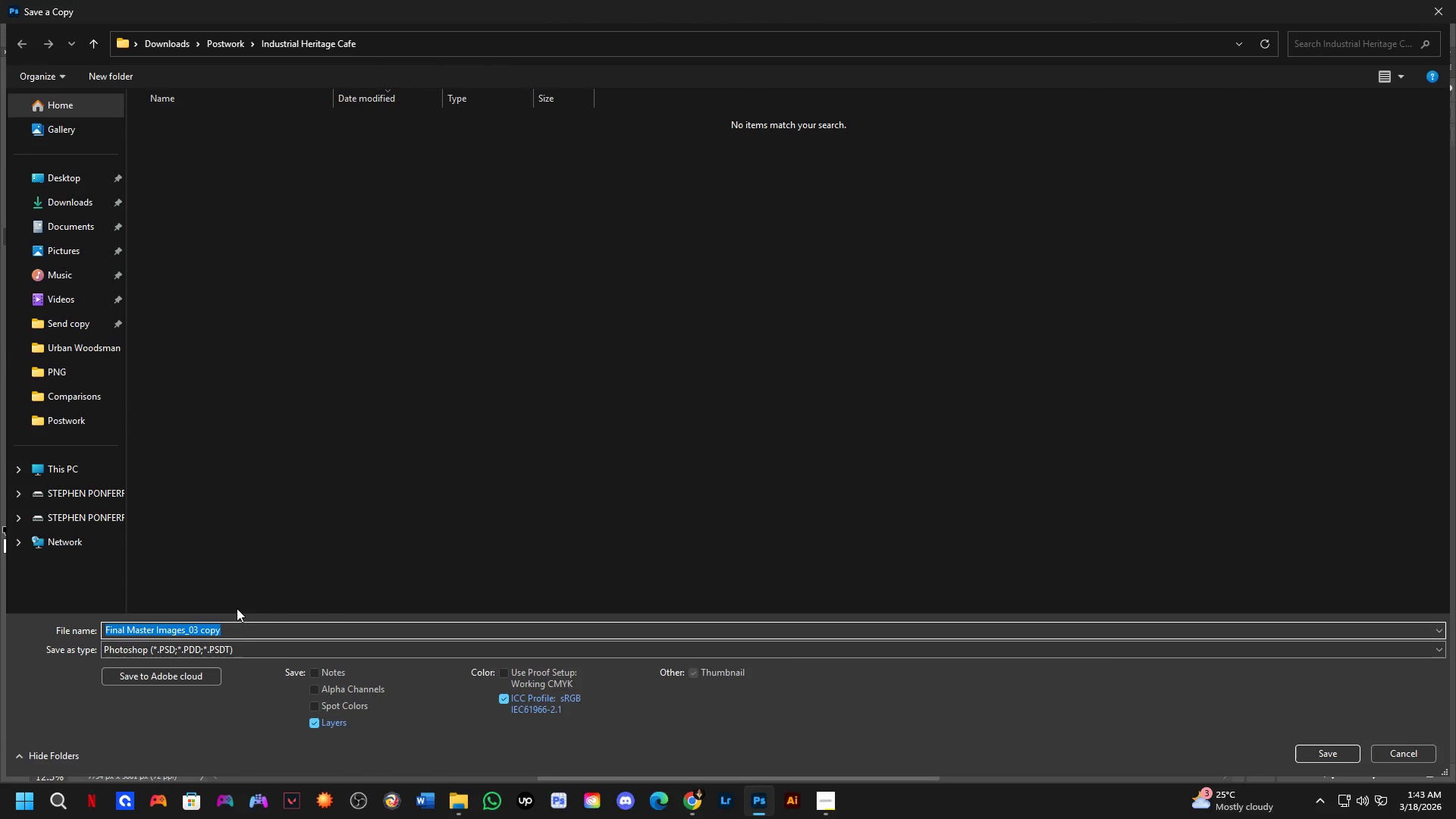 
left_click([235, 645])
 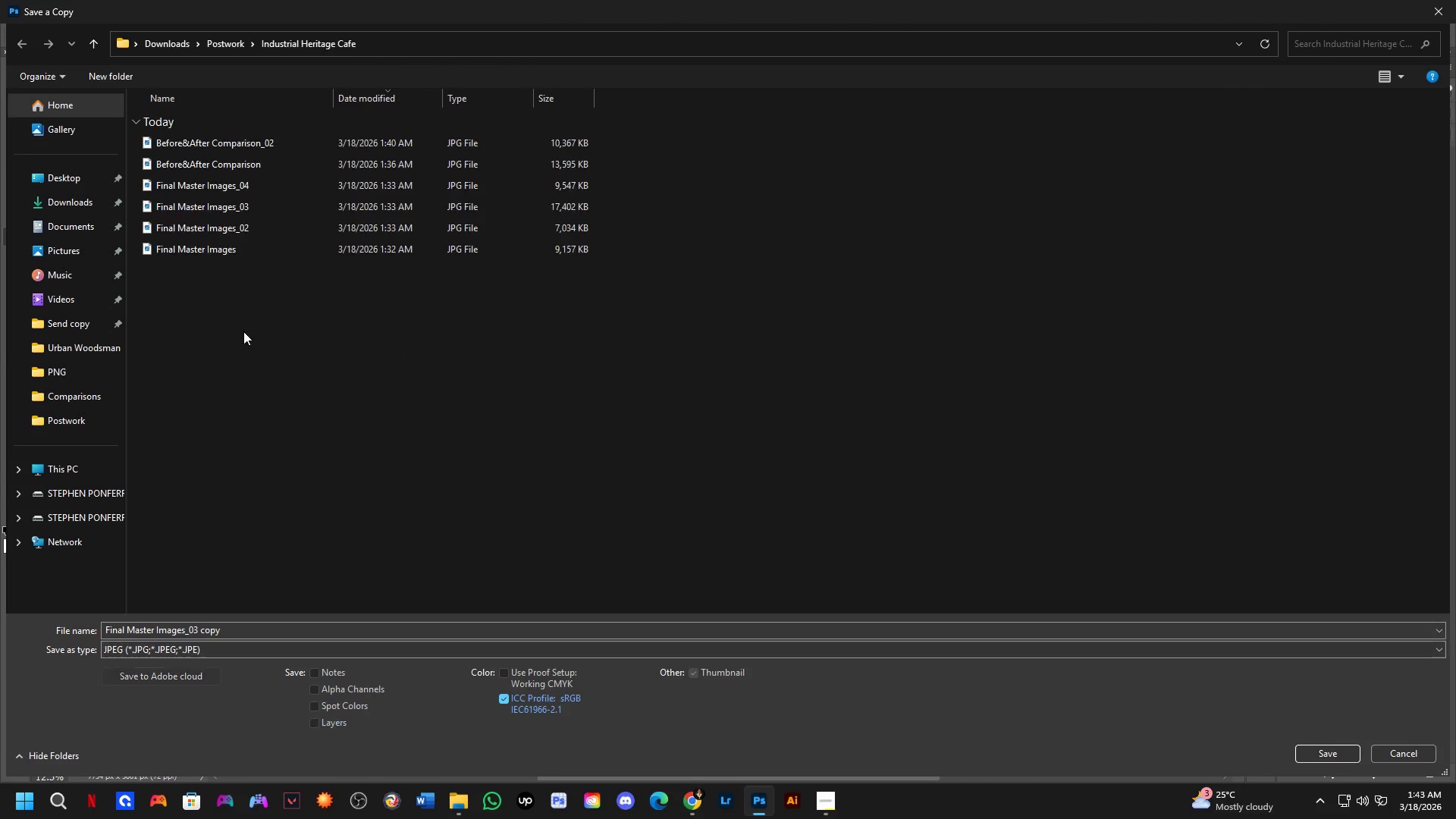 
key(Escape)